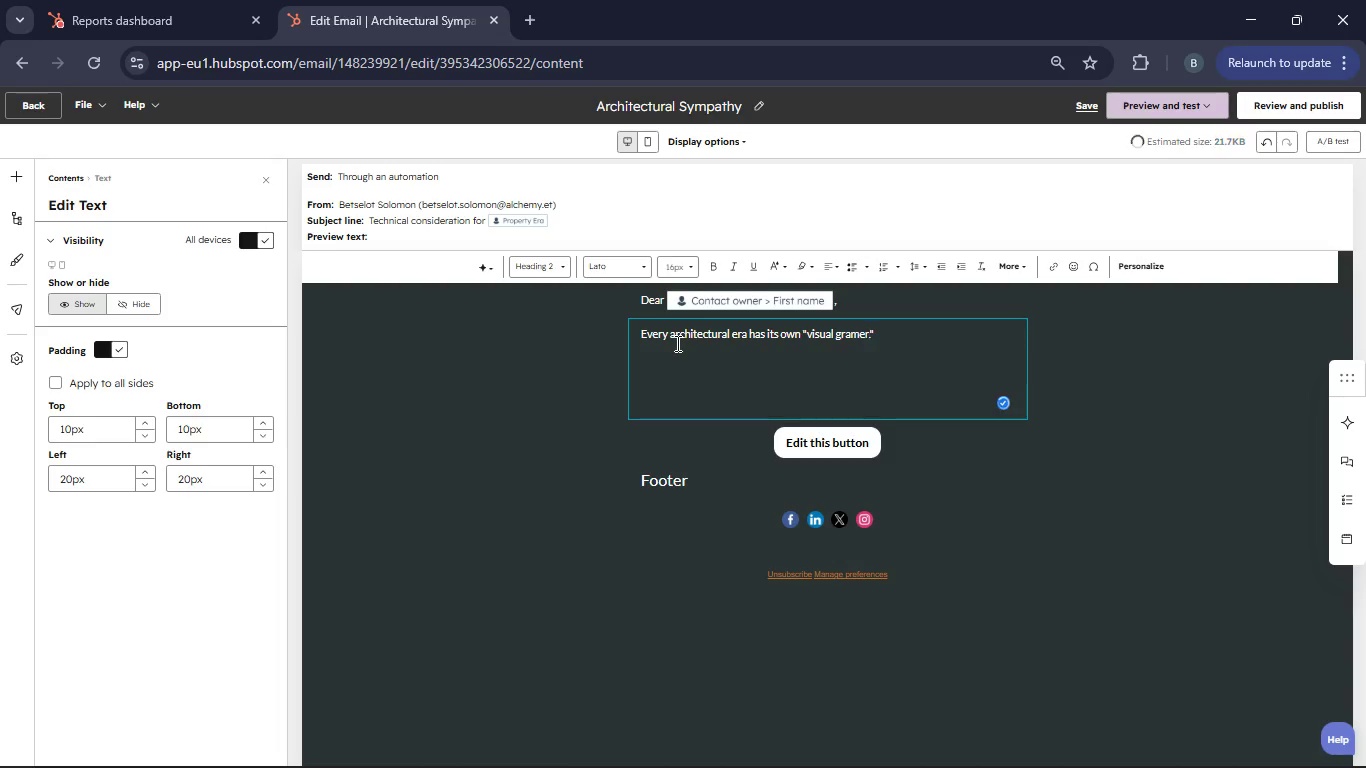 
key(ArrowRight)
 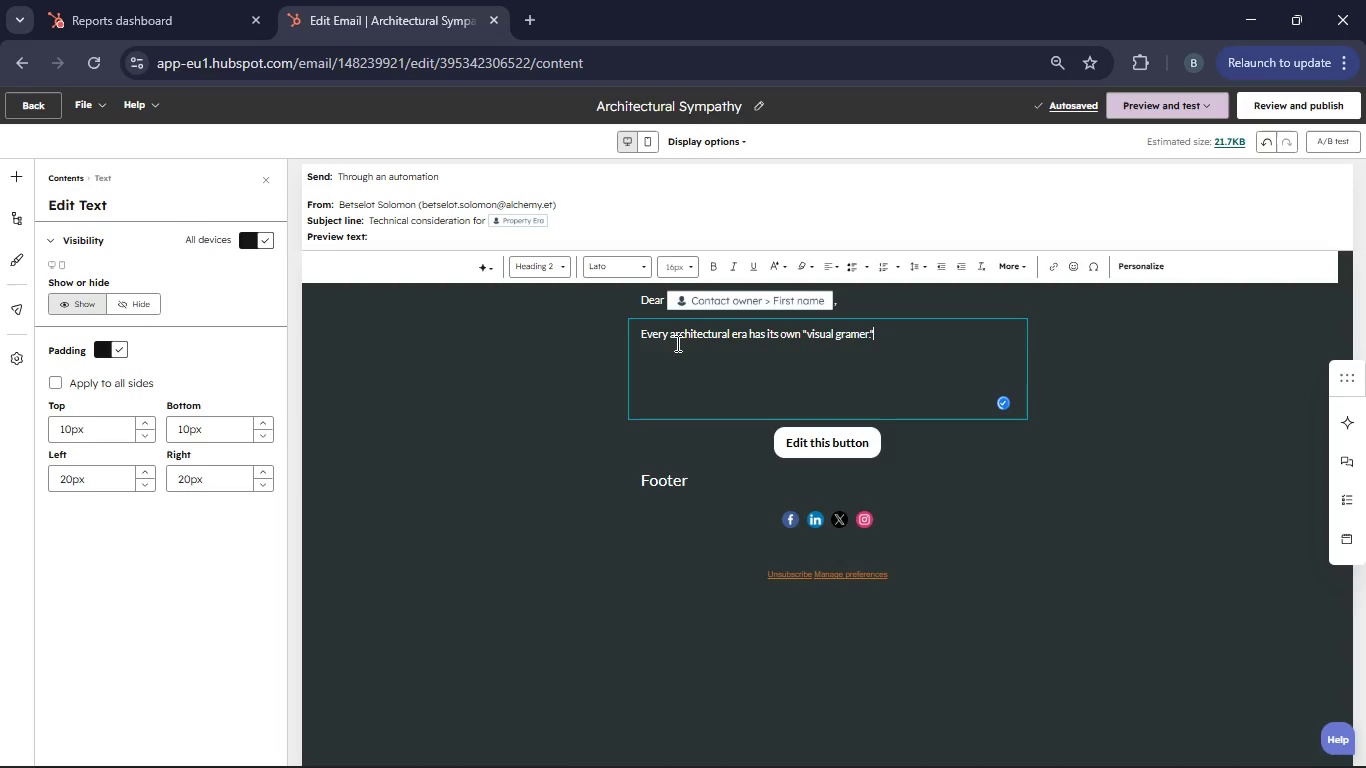 
type( For )
 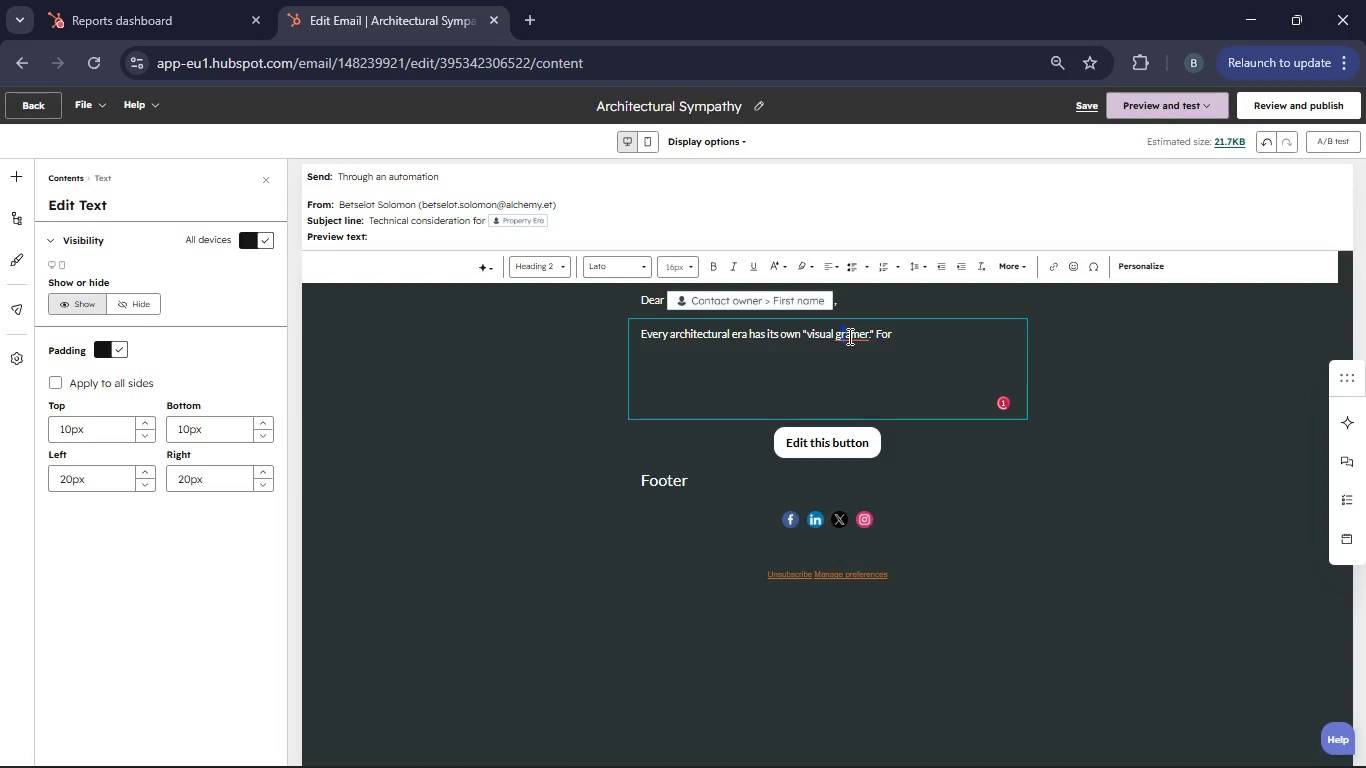 
key(M)
 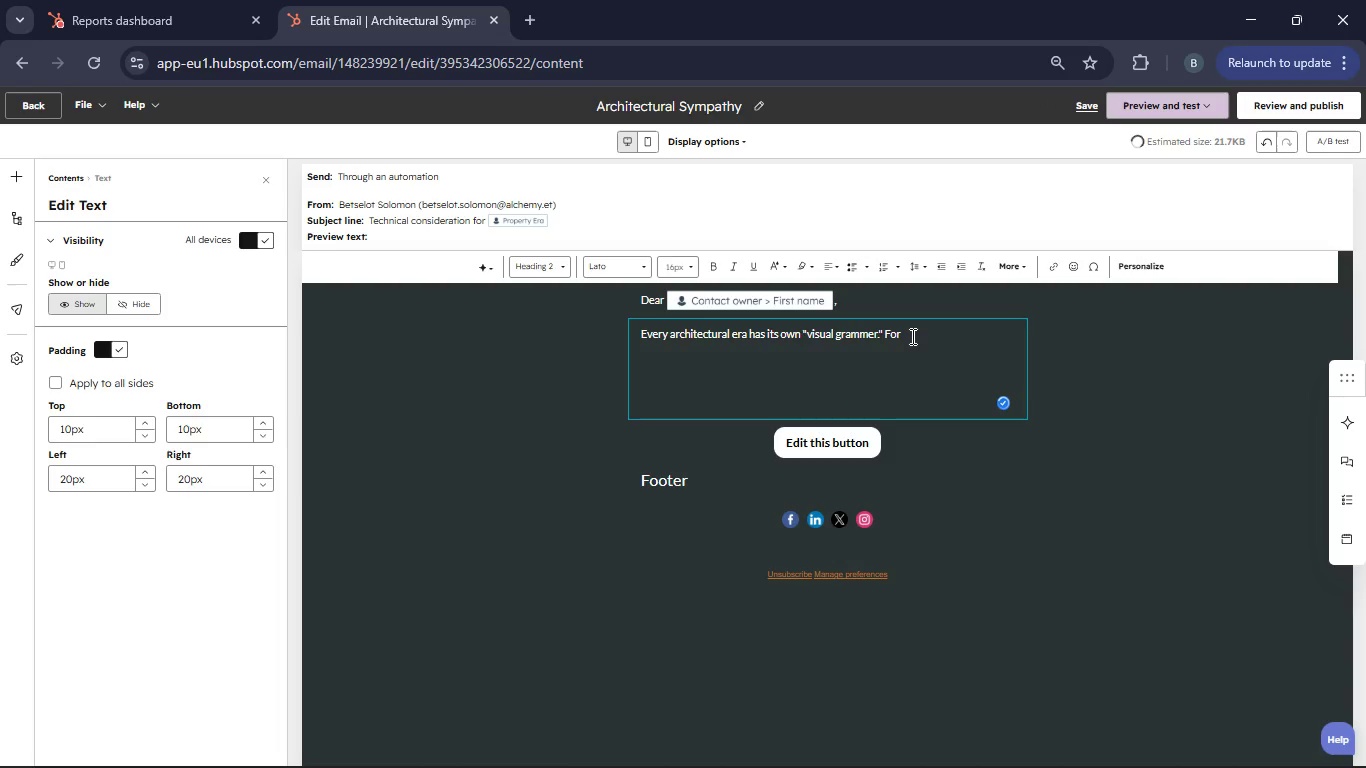 
left_click([911, 336])
 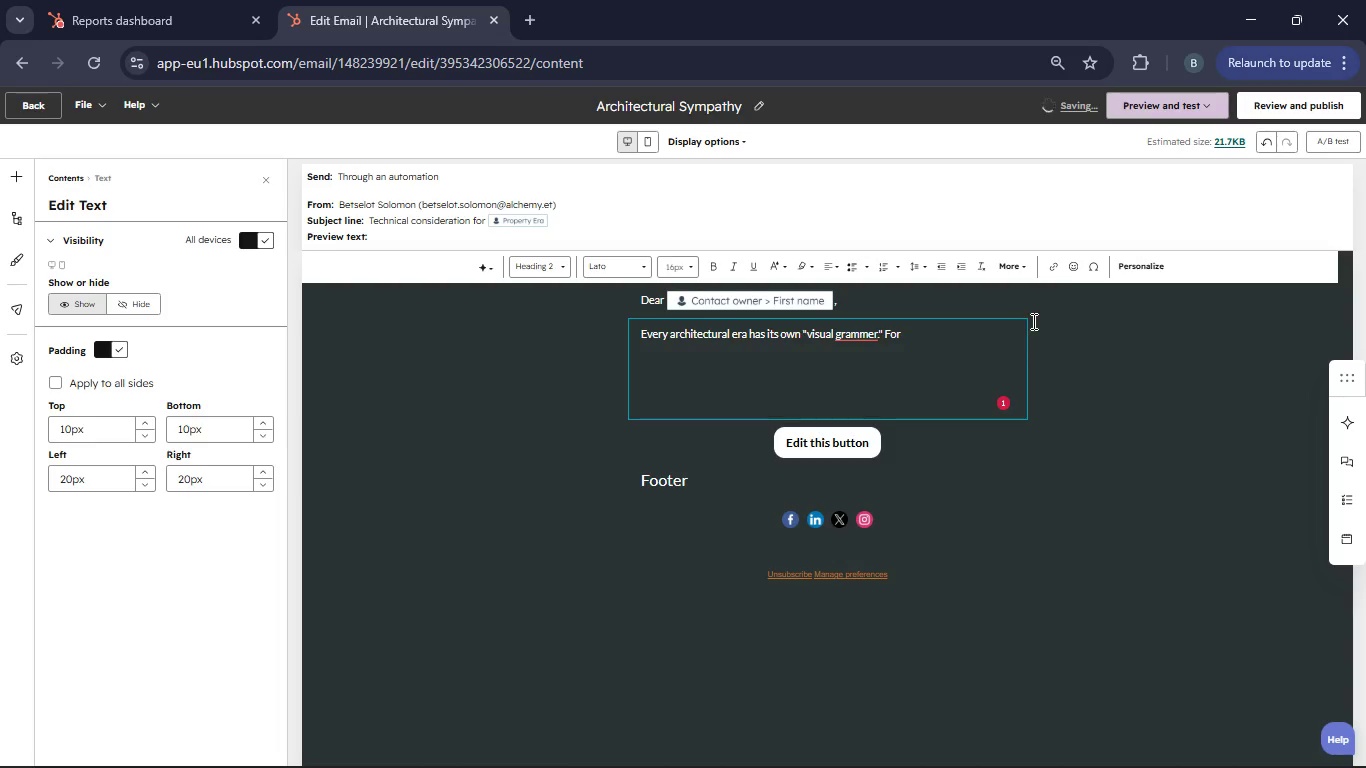 
left_click([1138, 257])
 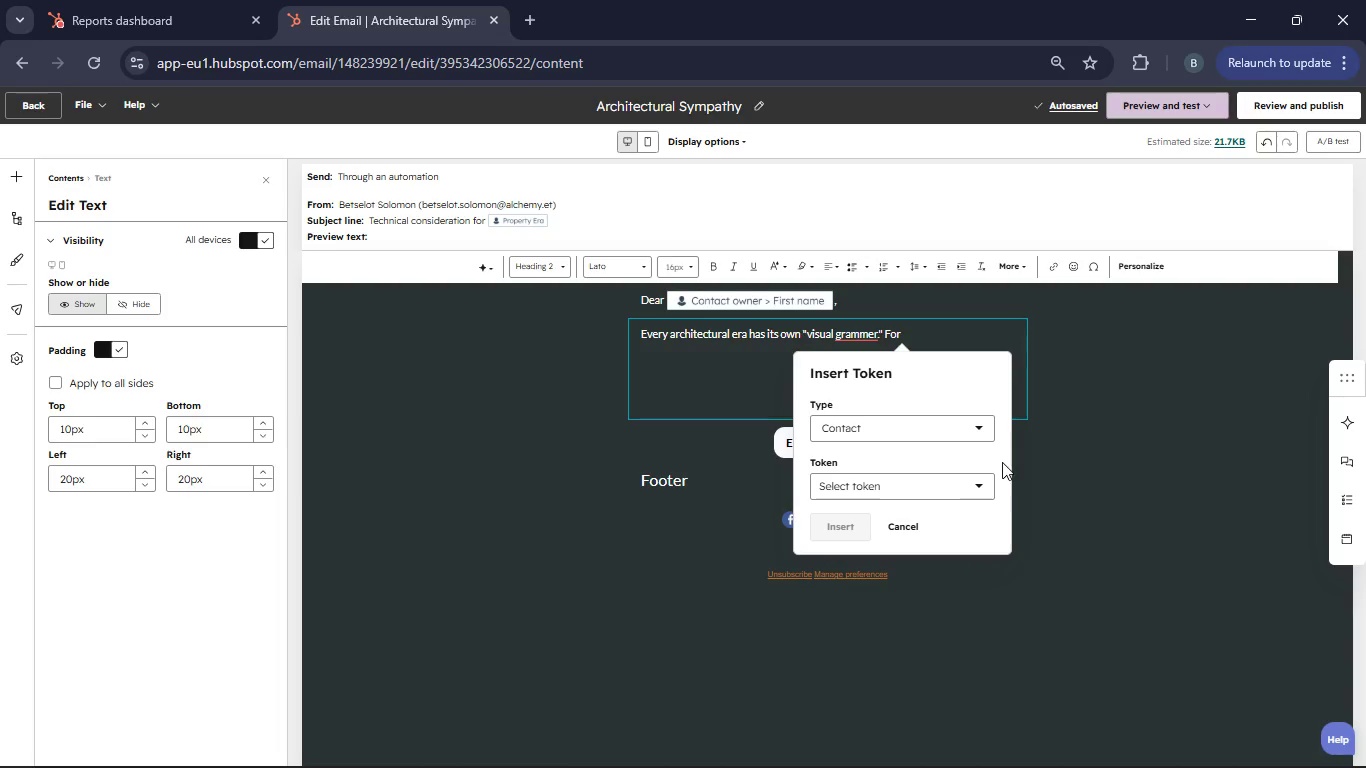 
mouse_move([983, 486])
 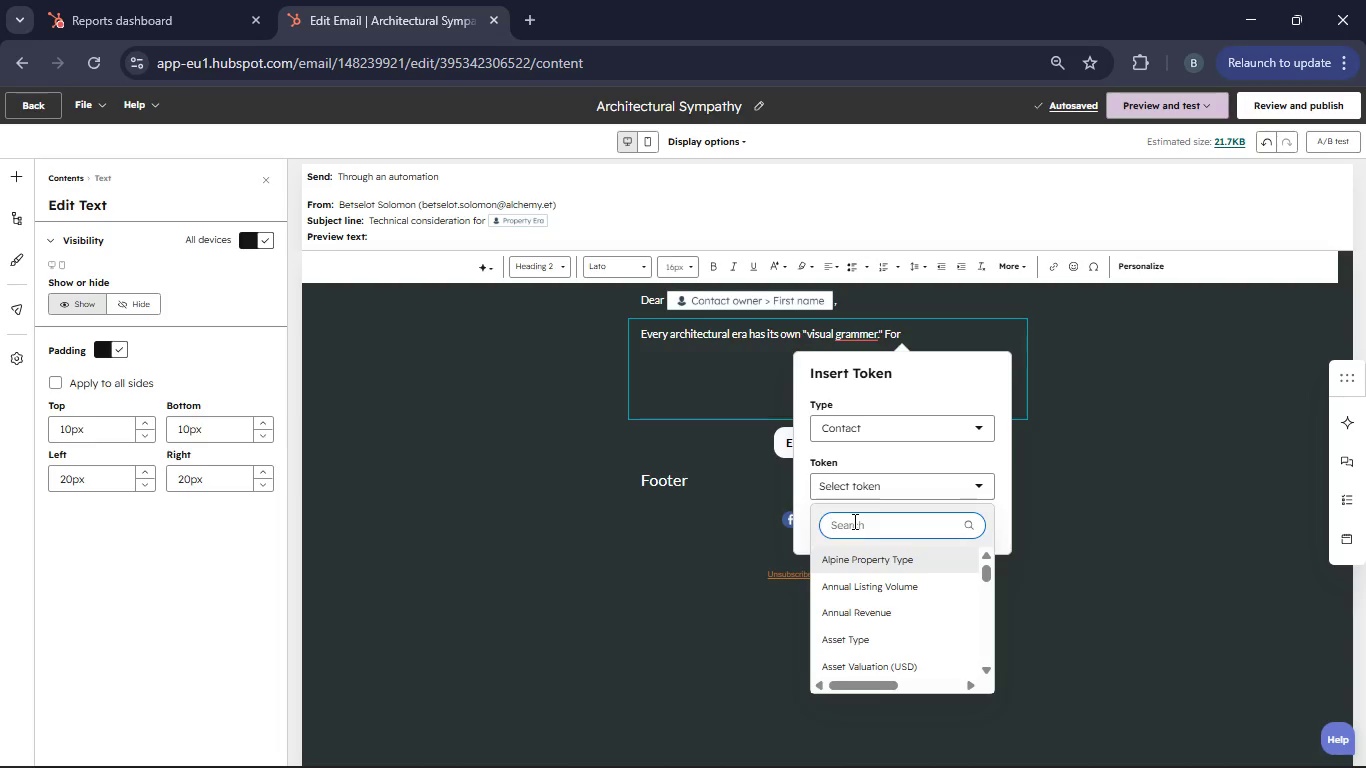 
type(Property)
 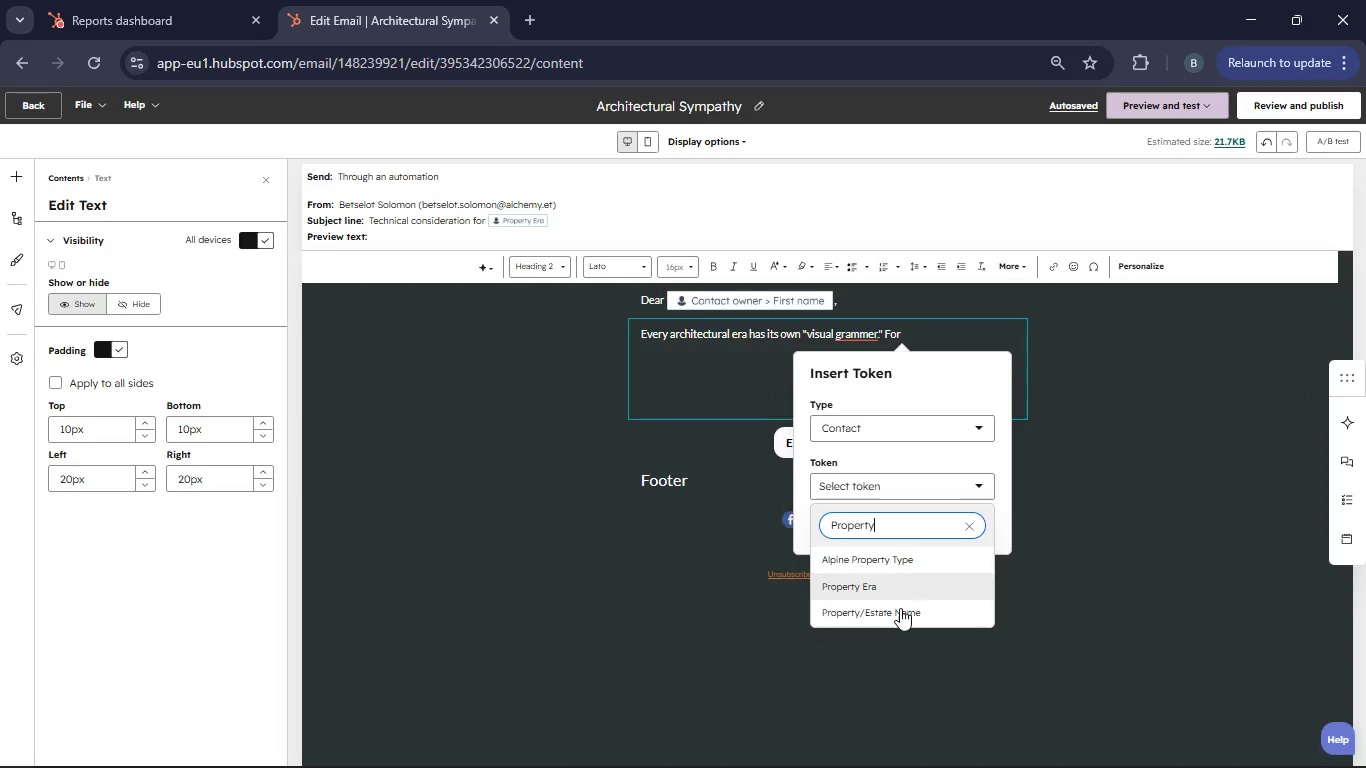 
left_click([900, 612])
 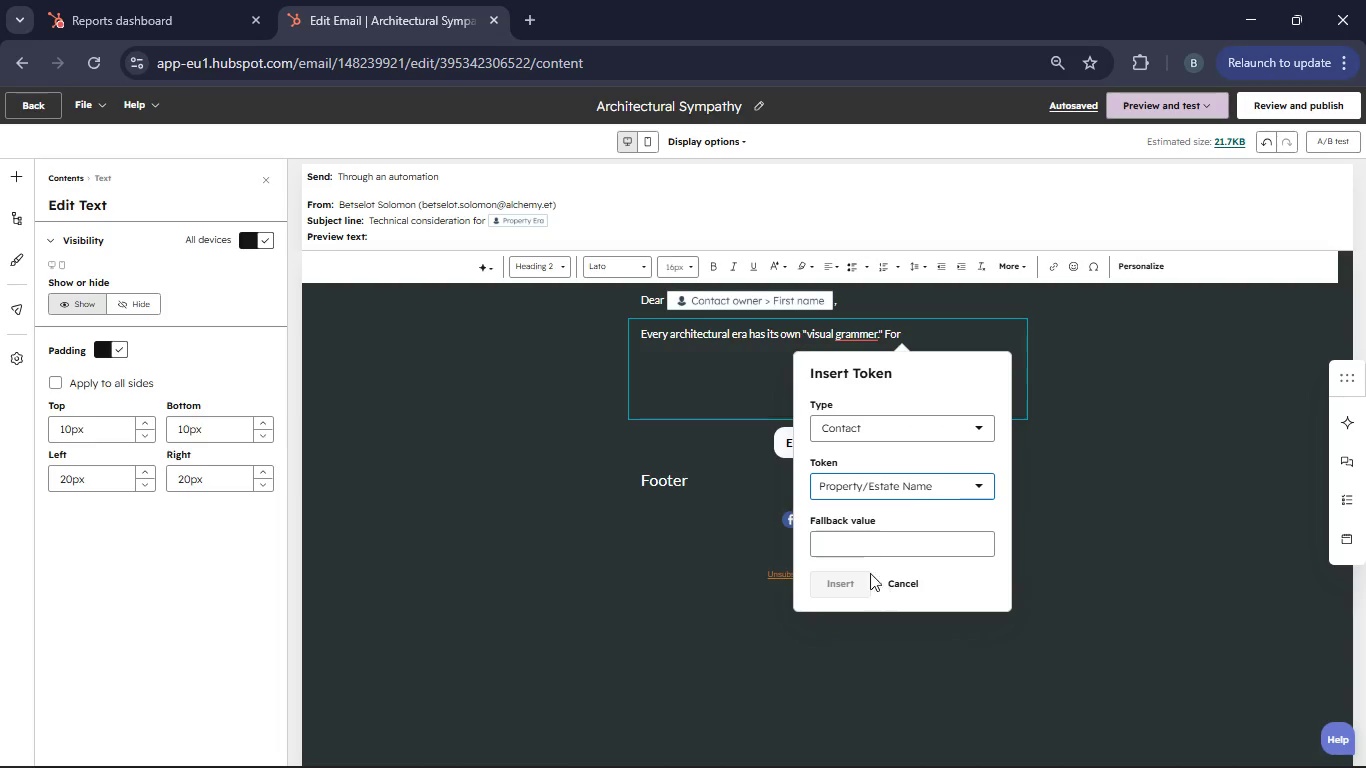 
left_click([844, 541])
 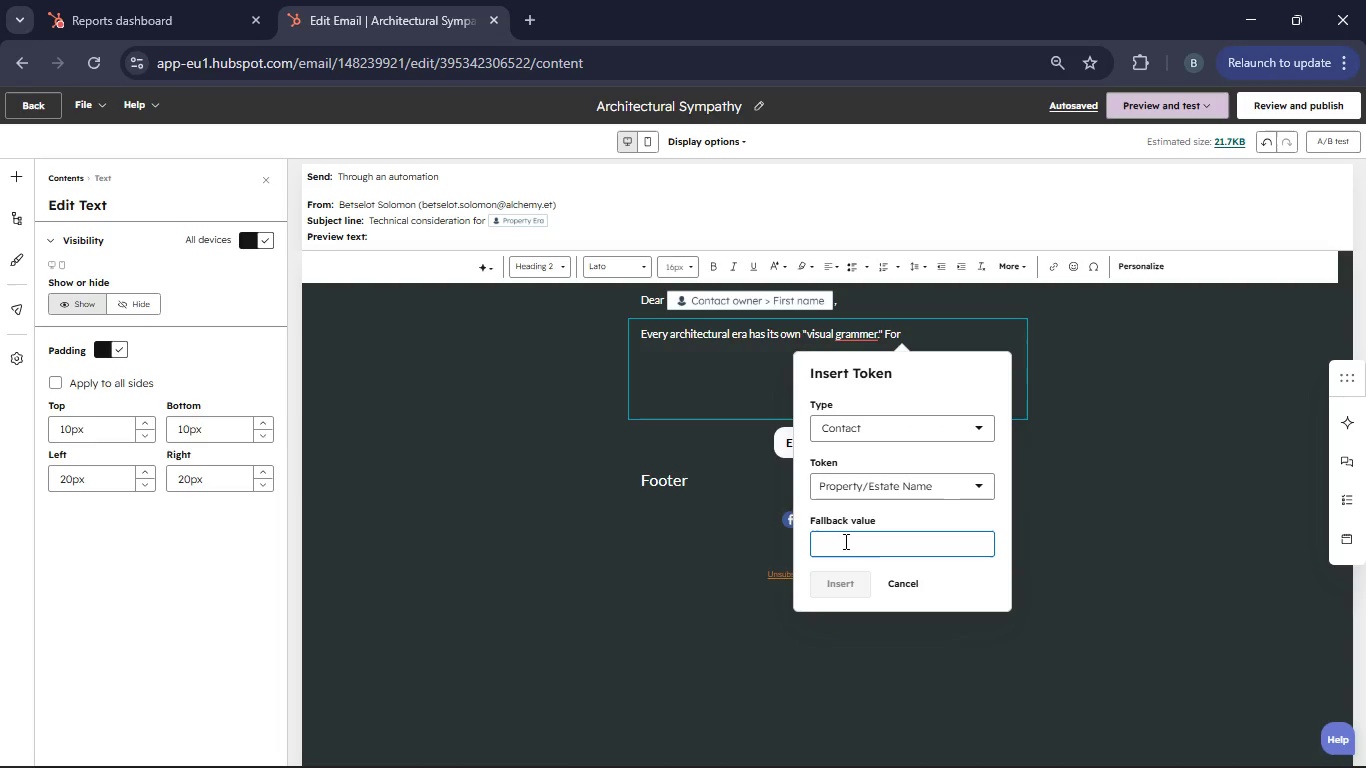 
type(property)
 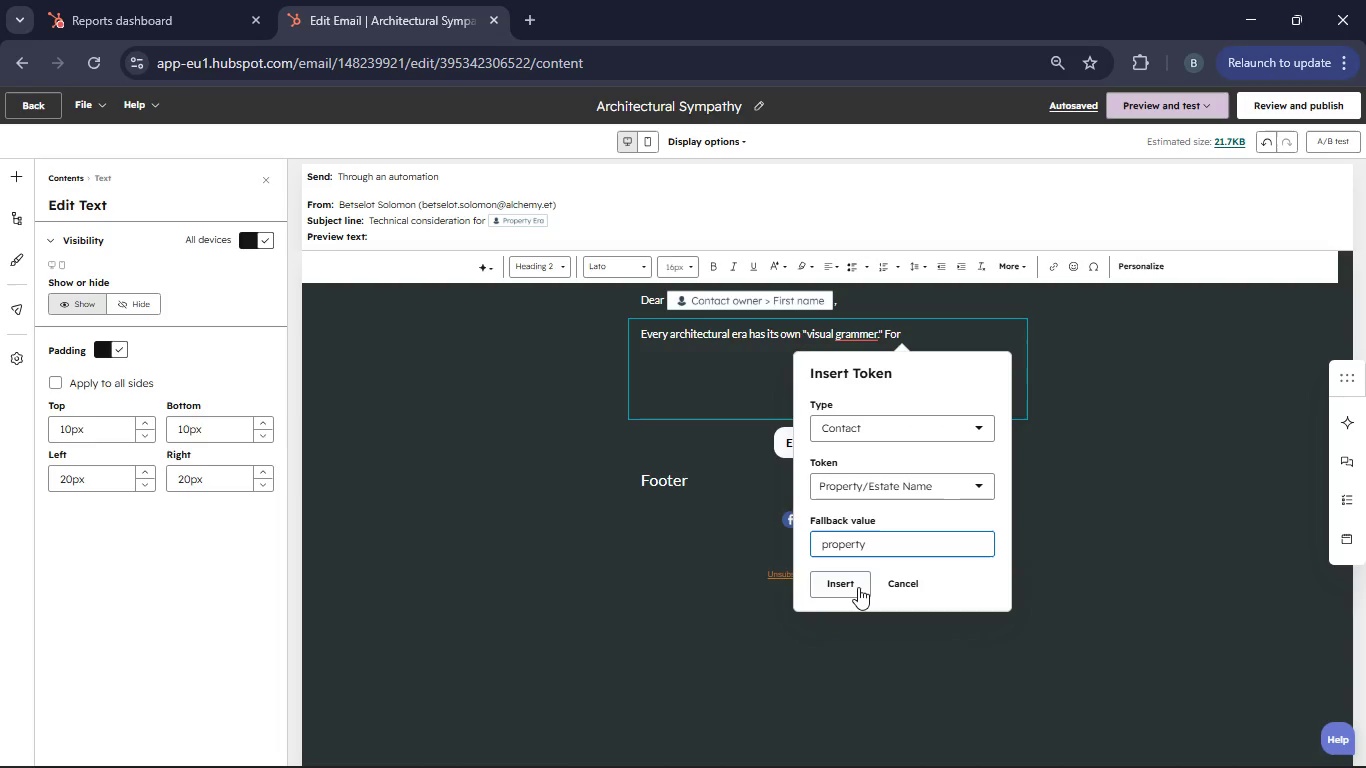 
left_click([858, 589])
 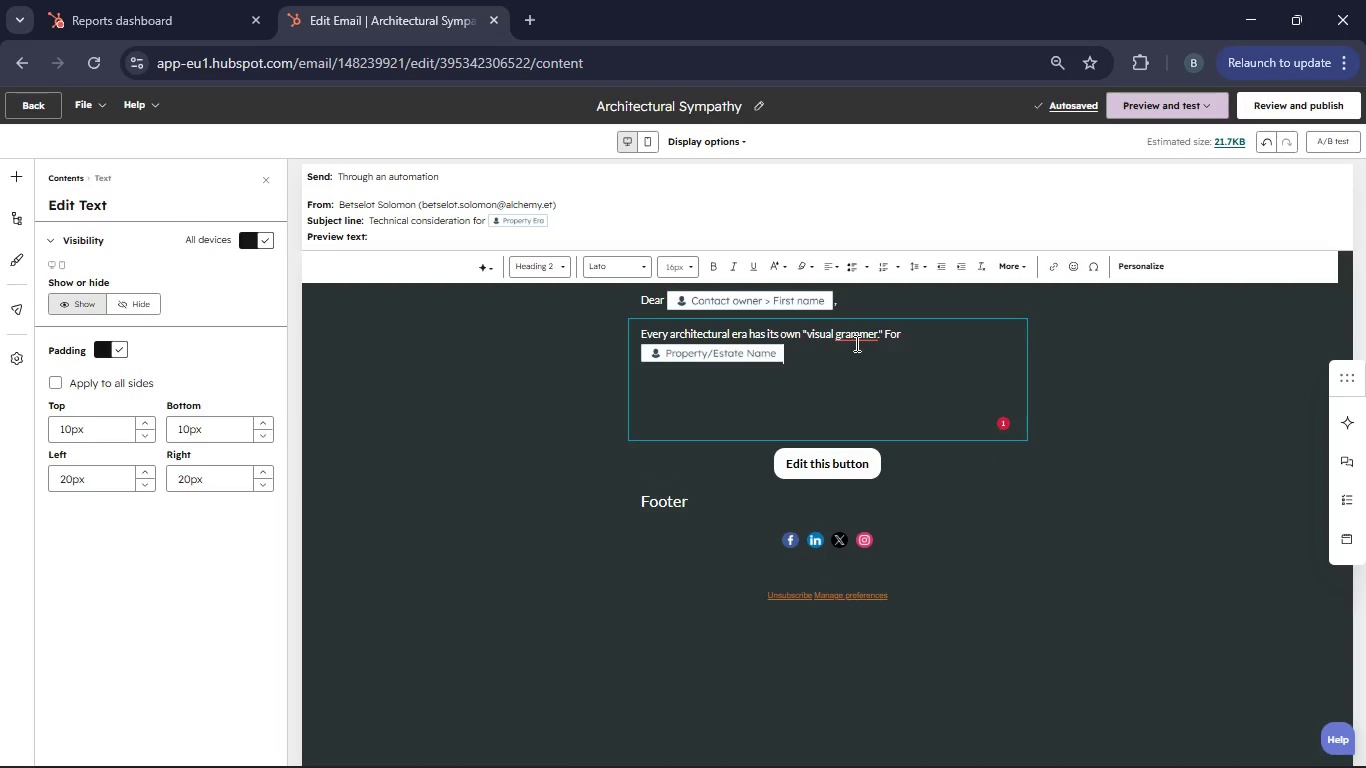 
wait(7.38)
 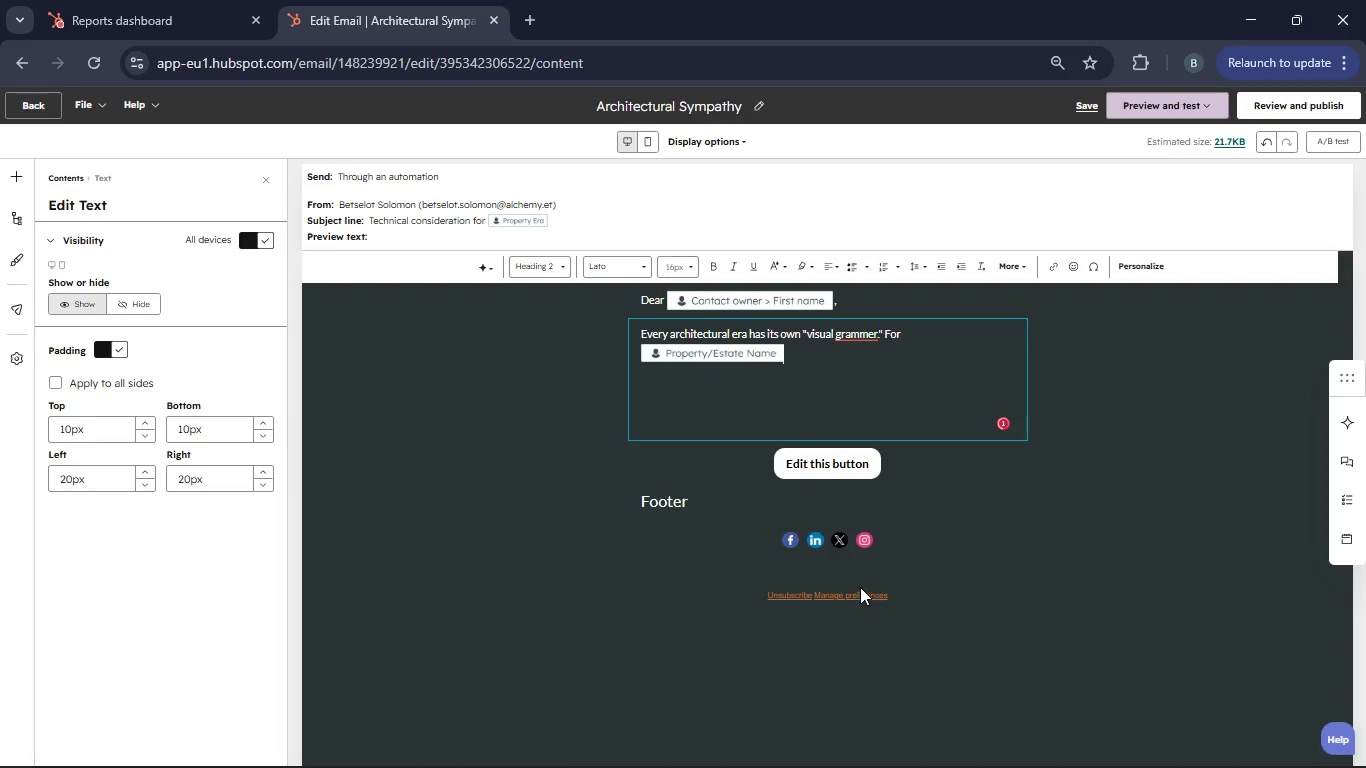 
left_click([874, 335])
 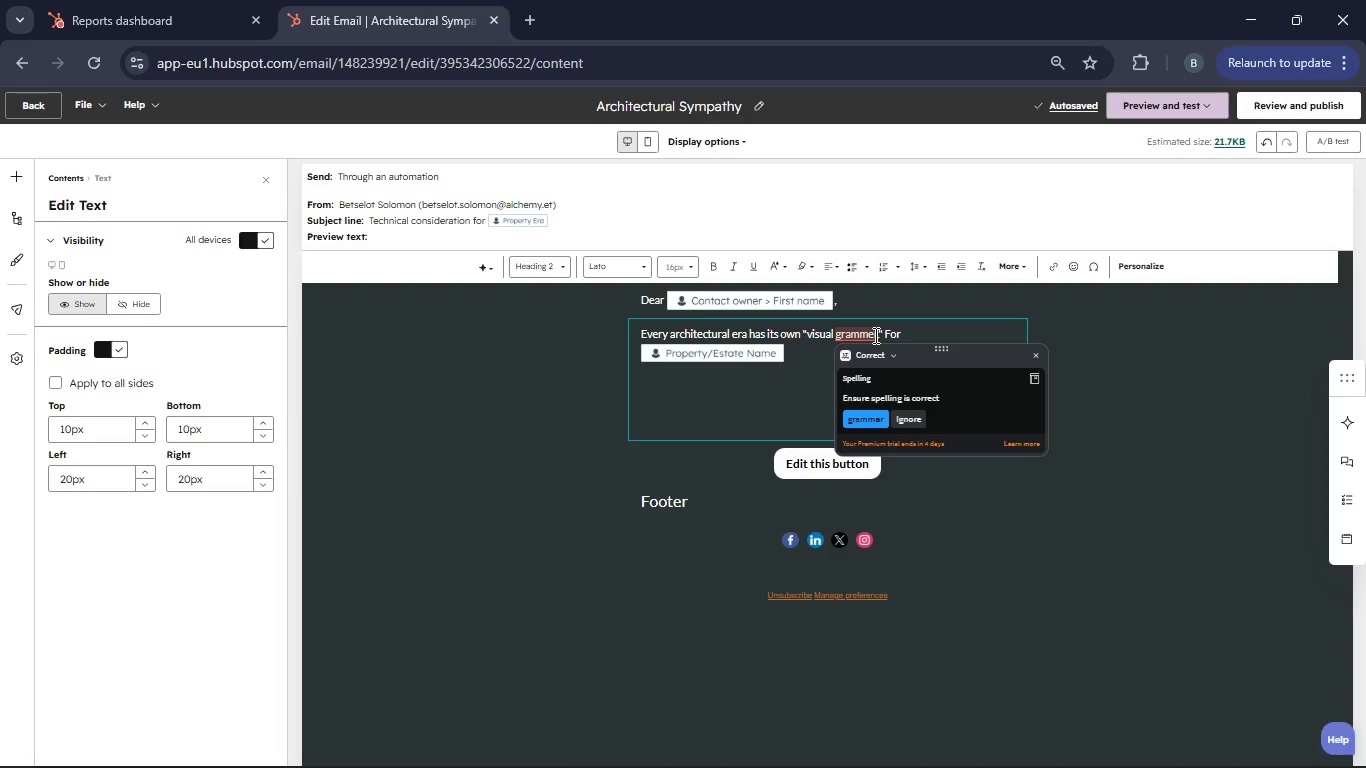 
key(Backspace)
 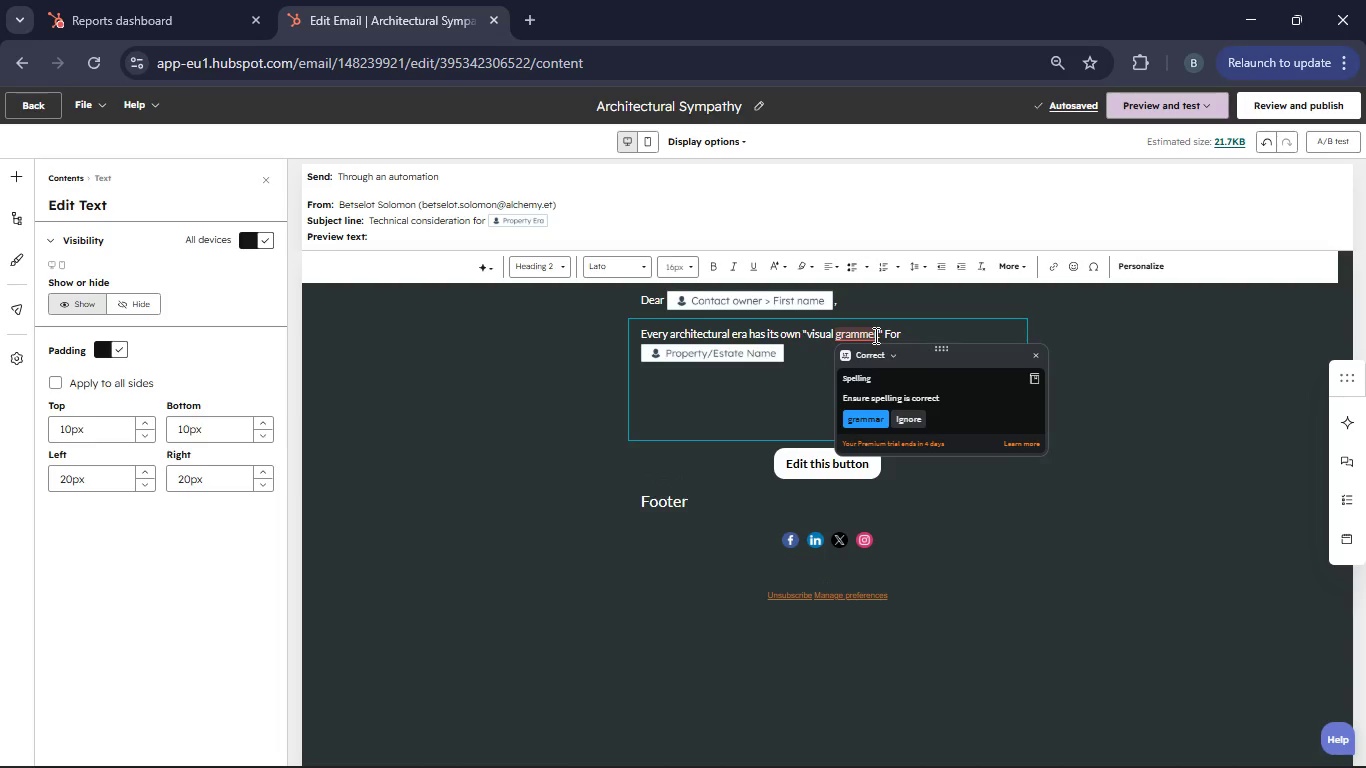 
key(A)
 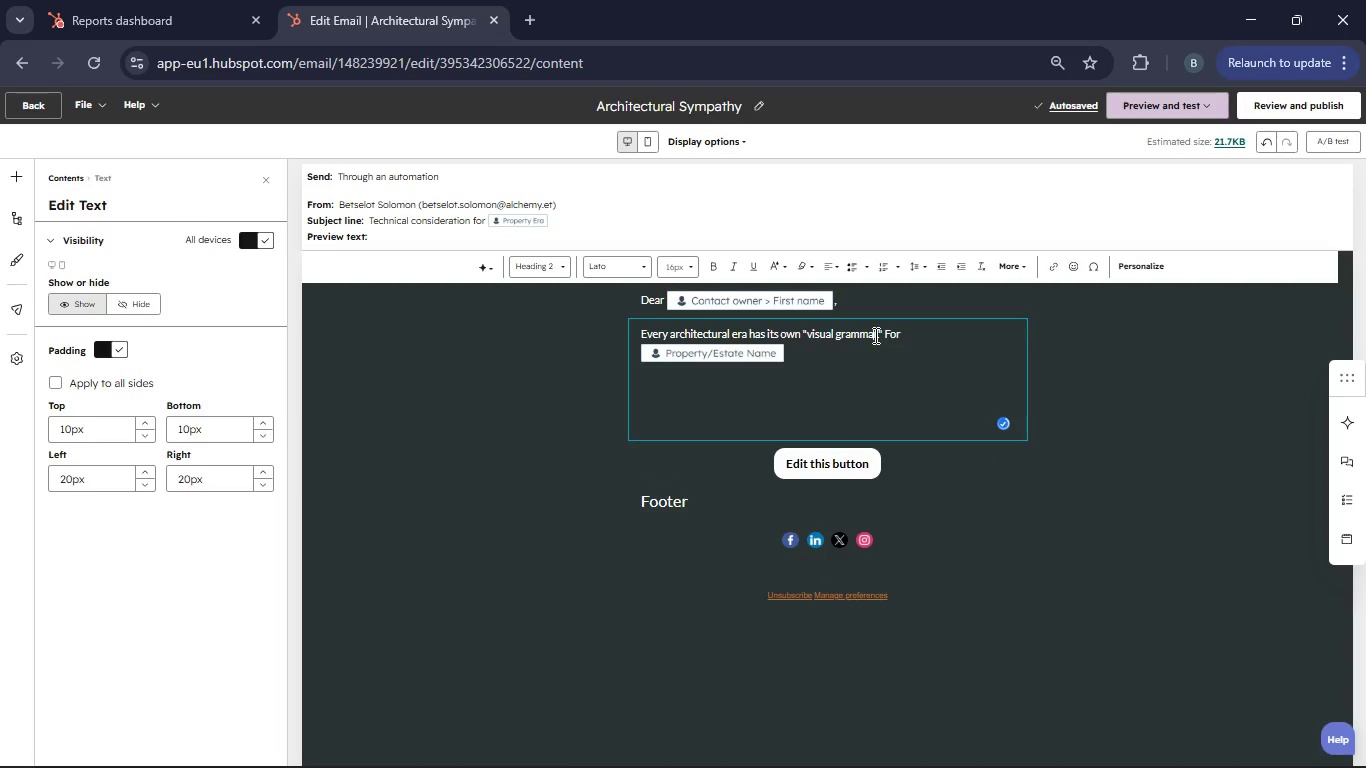 
left_click([800, 355])
 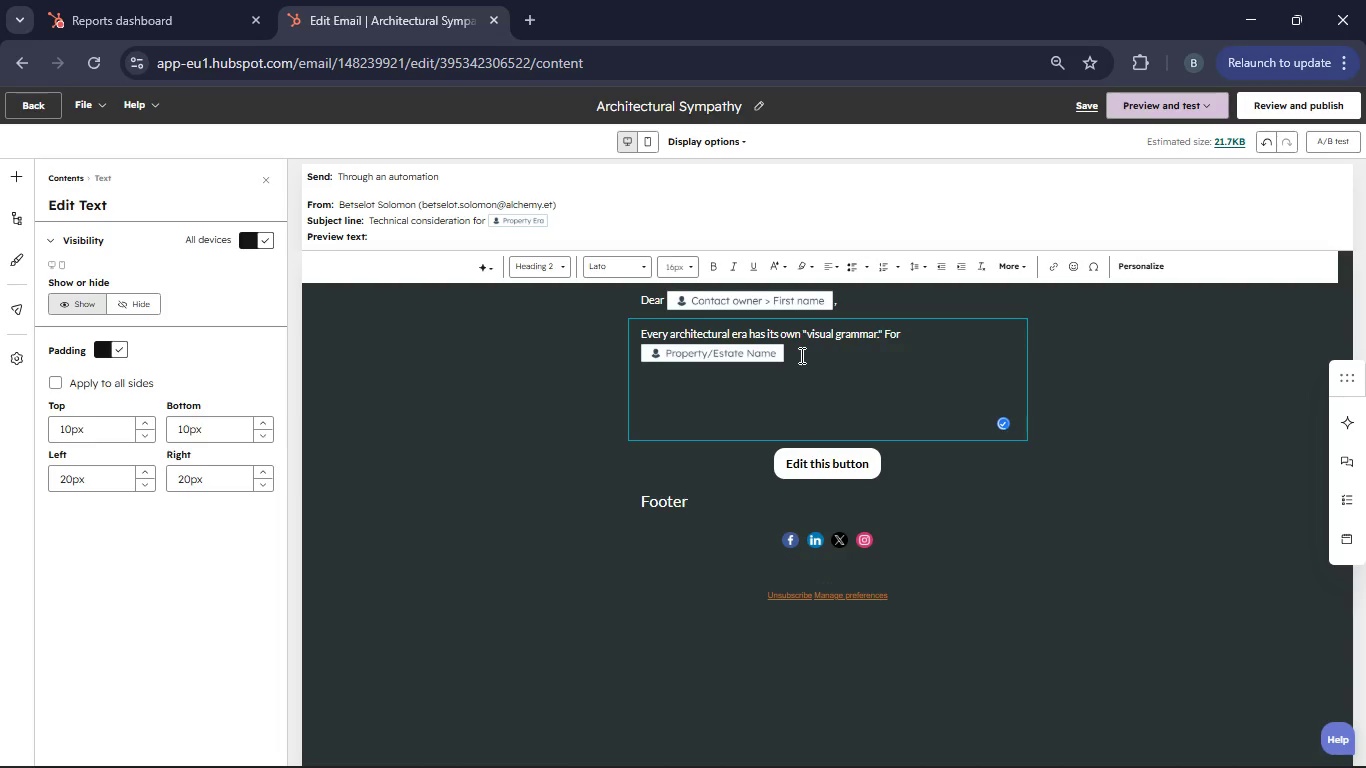 
type(, which reflects the distinct characterstics of the )
 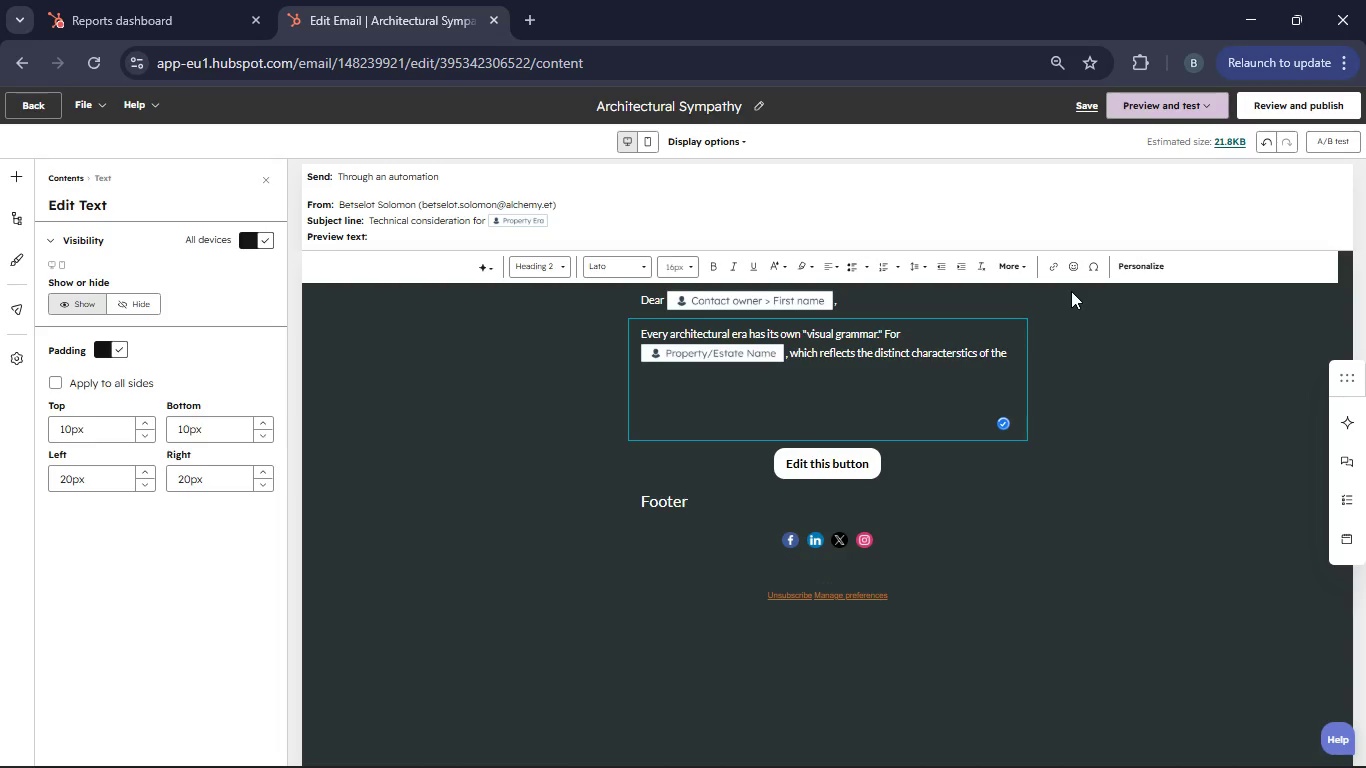 
left_click([1143, 269])
 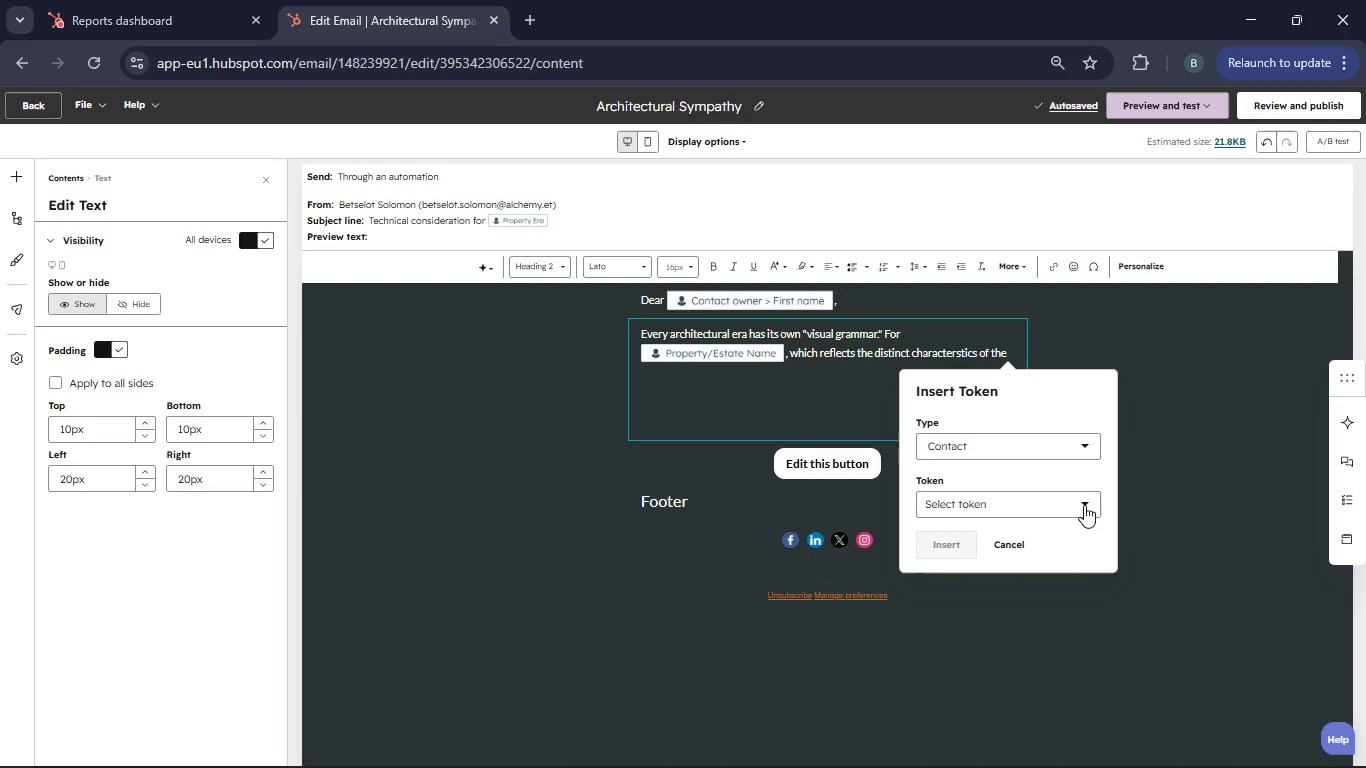 
left_click([1084, 505])
 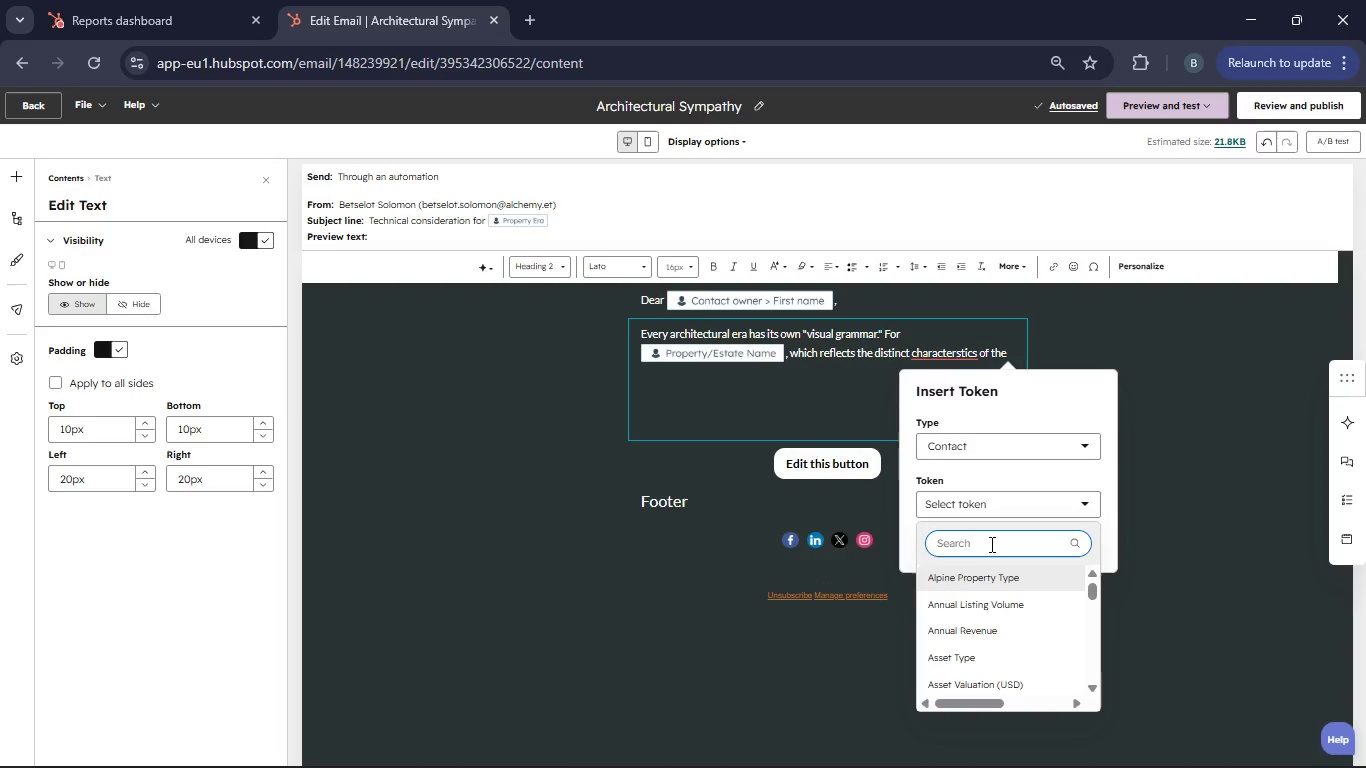 
left_click([978, 547])
 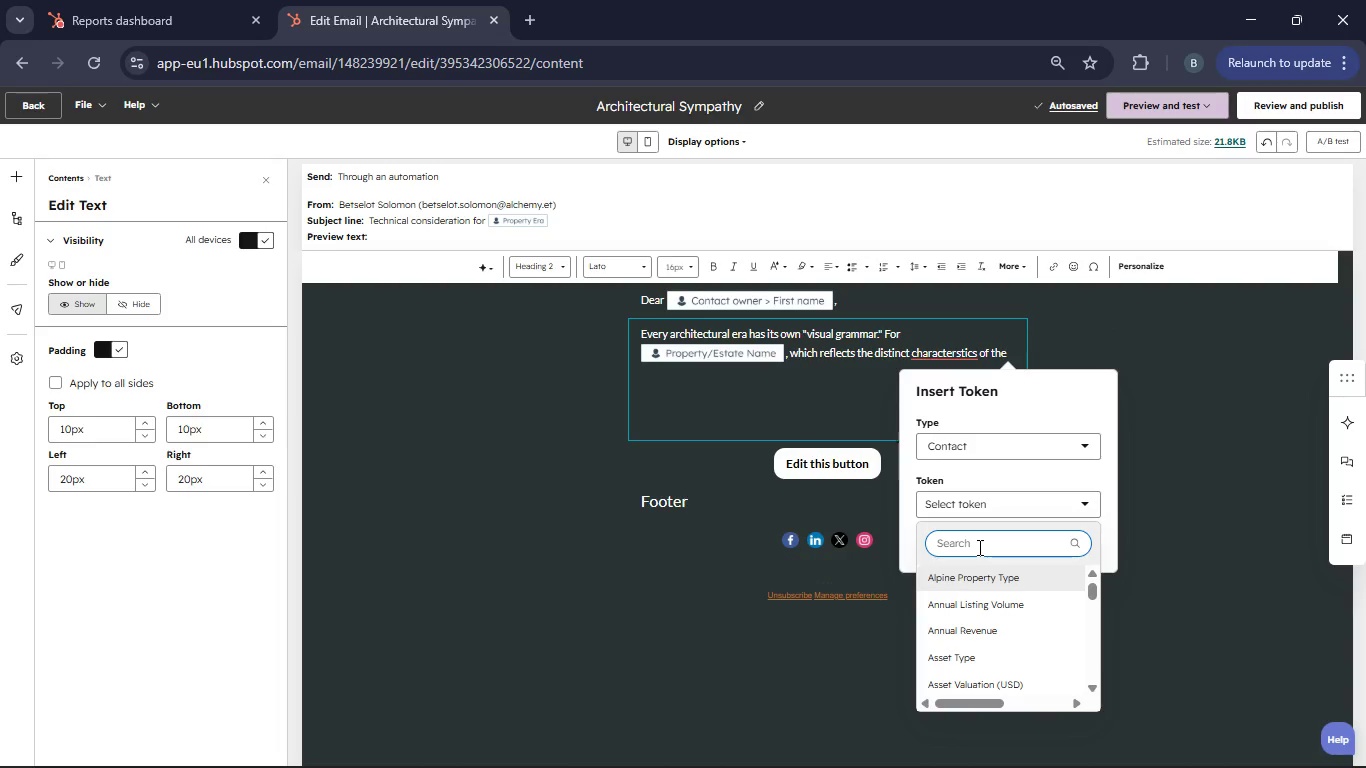 
type(Property Era)
 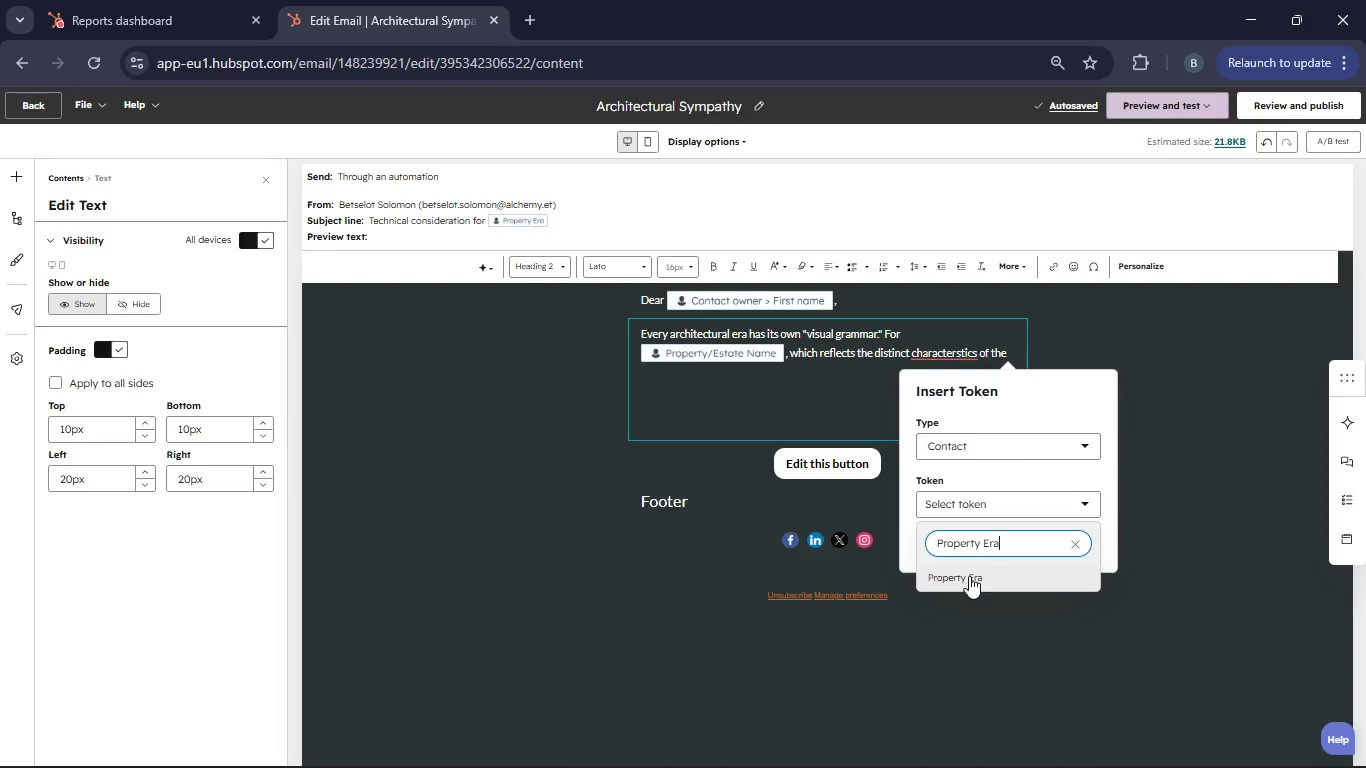 
left_click([969, 576])
 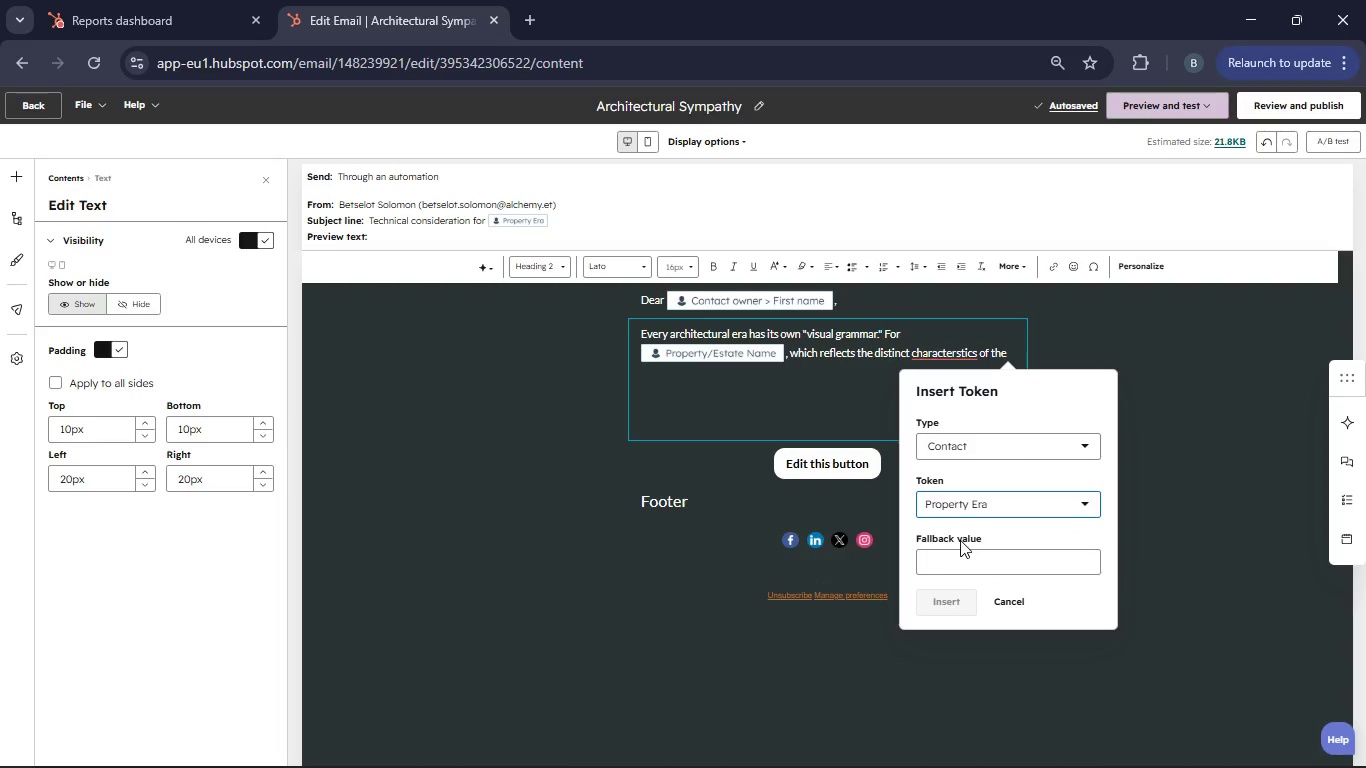 
left_click([948, 558])
 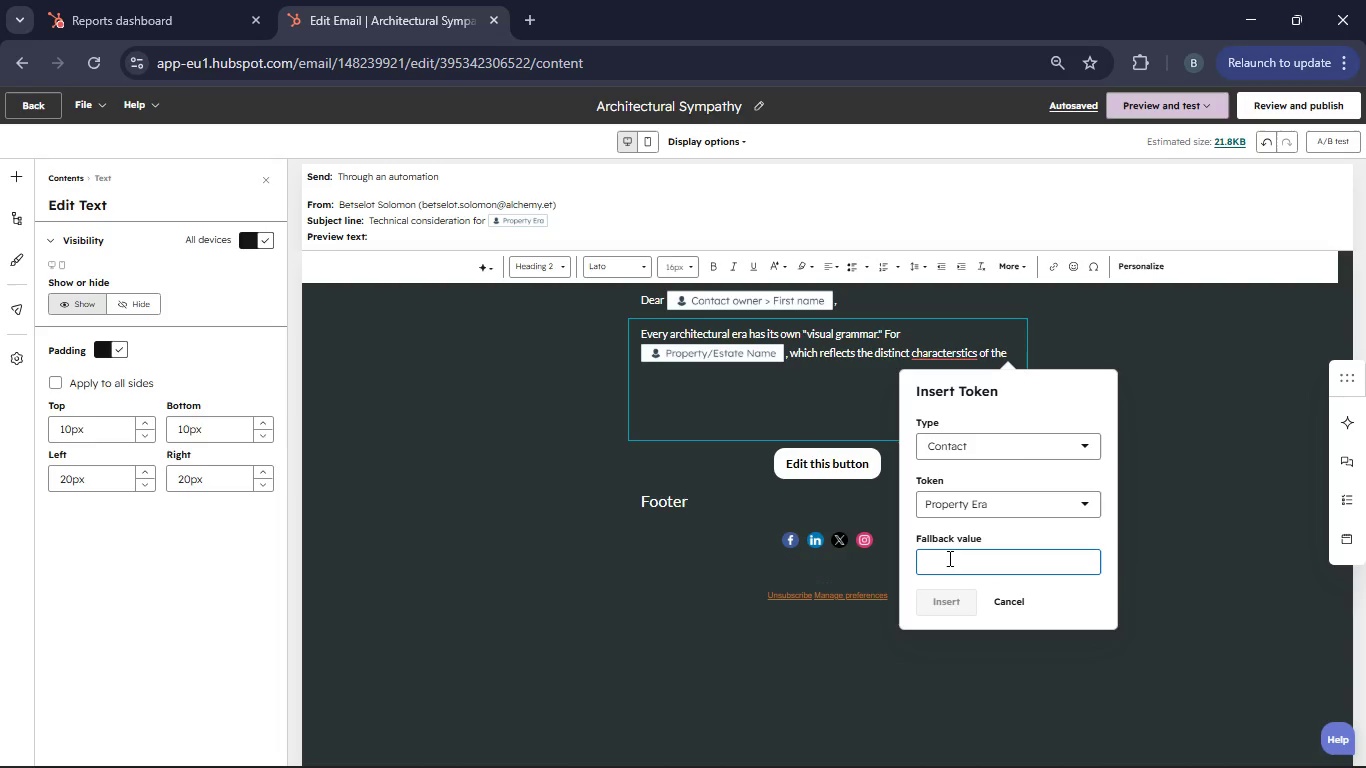 
type(Property Era)
 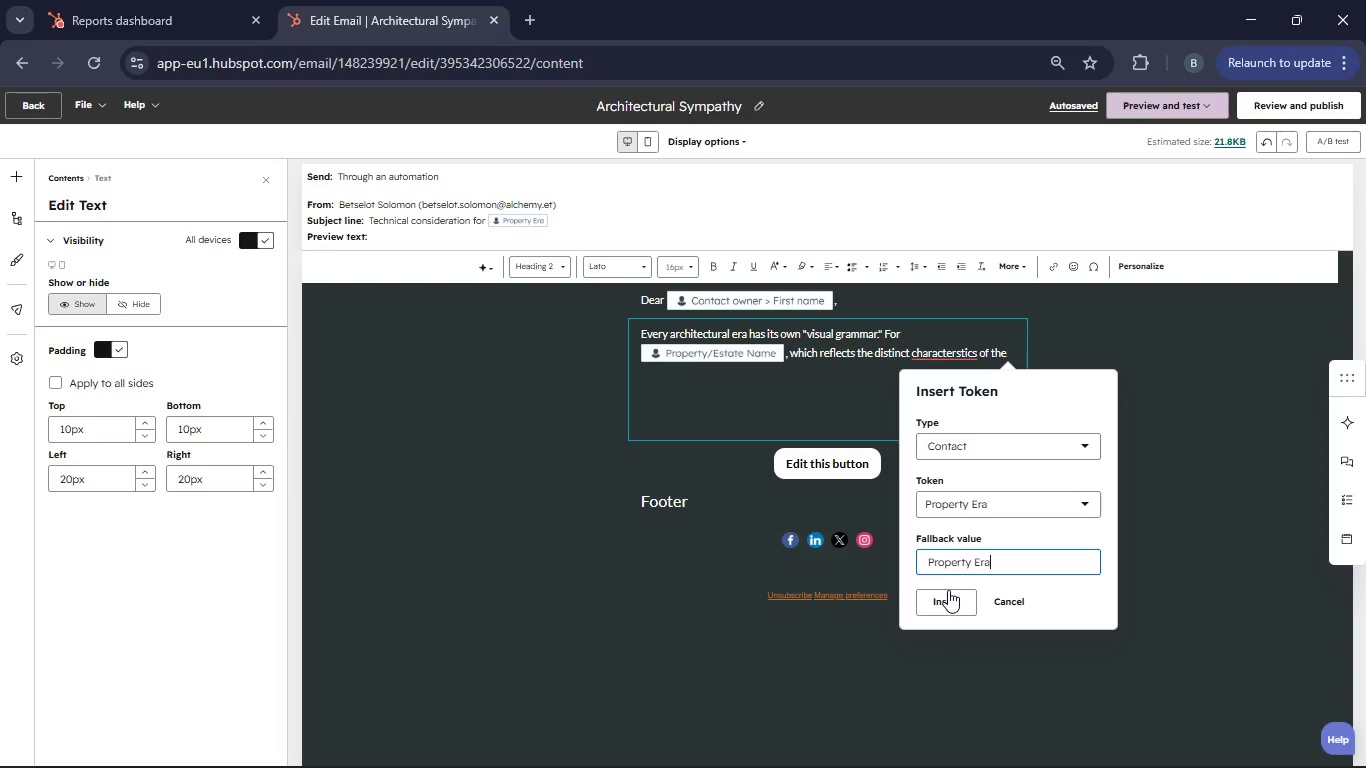 
left_click([948, 596])
 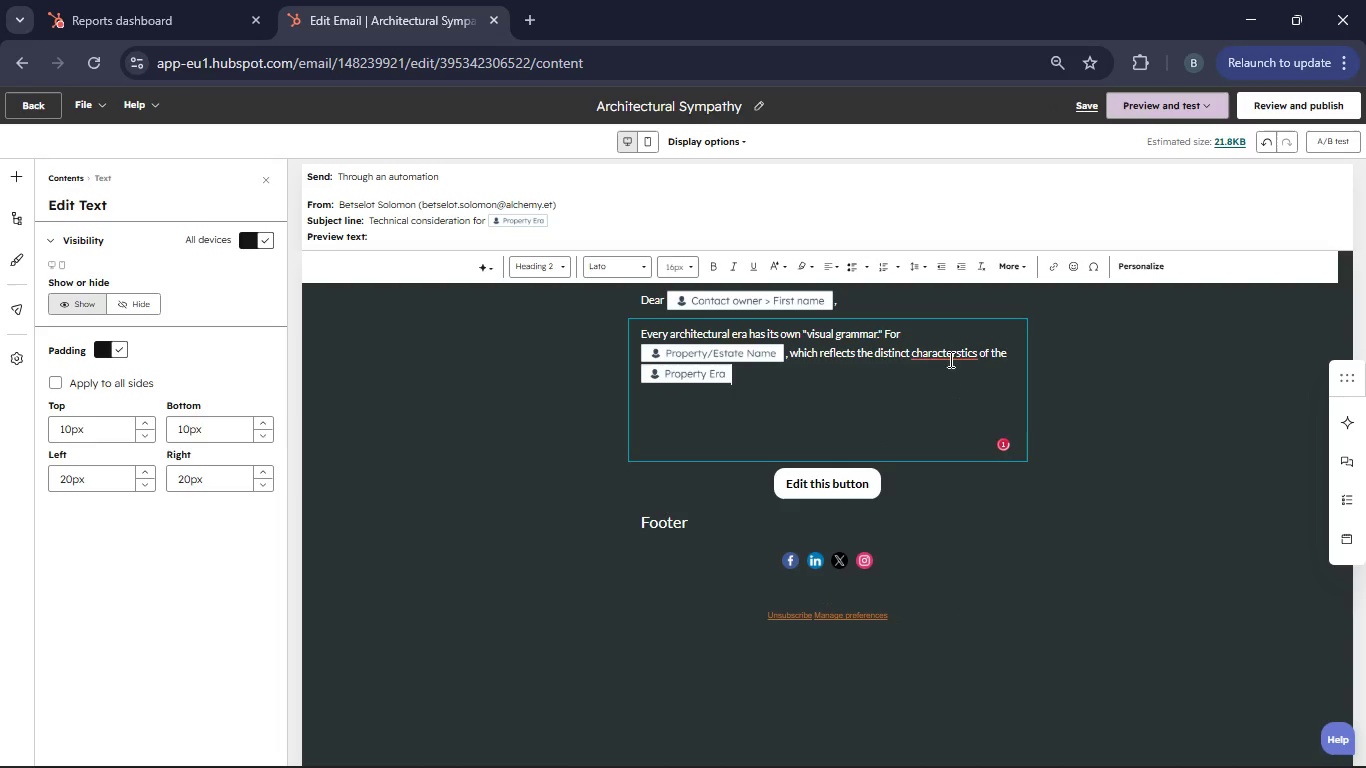 
left_click([943, 356])
 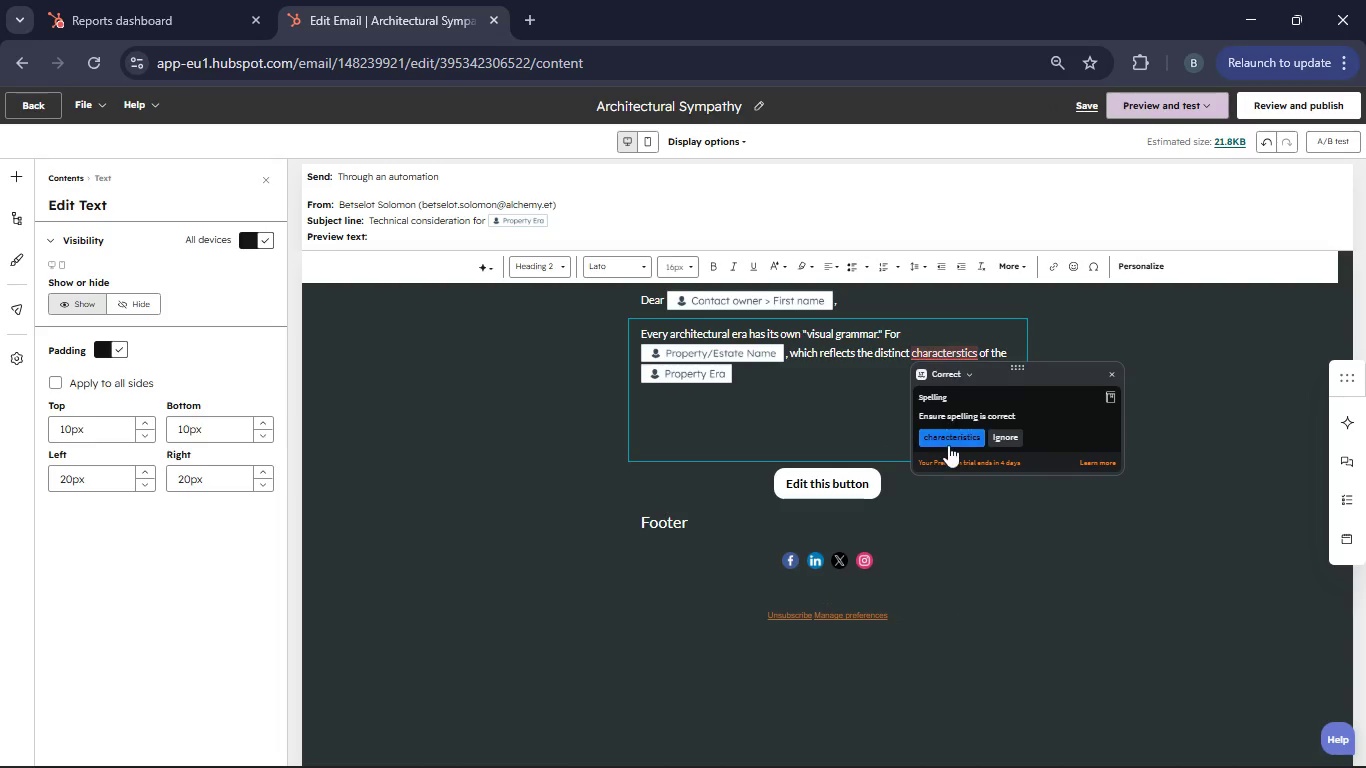 
left_click([948, 445])
 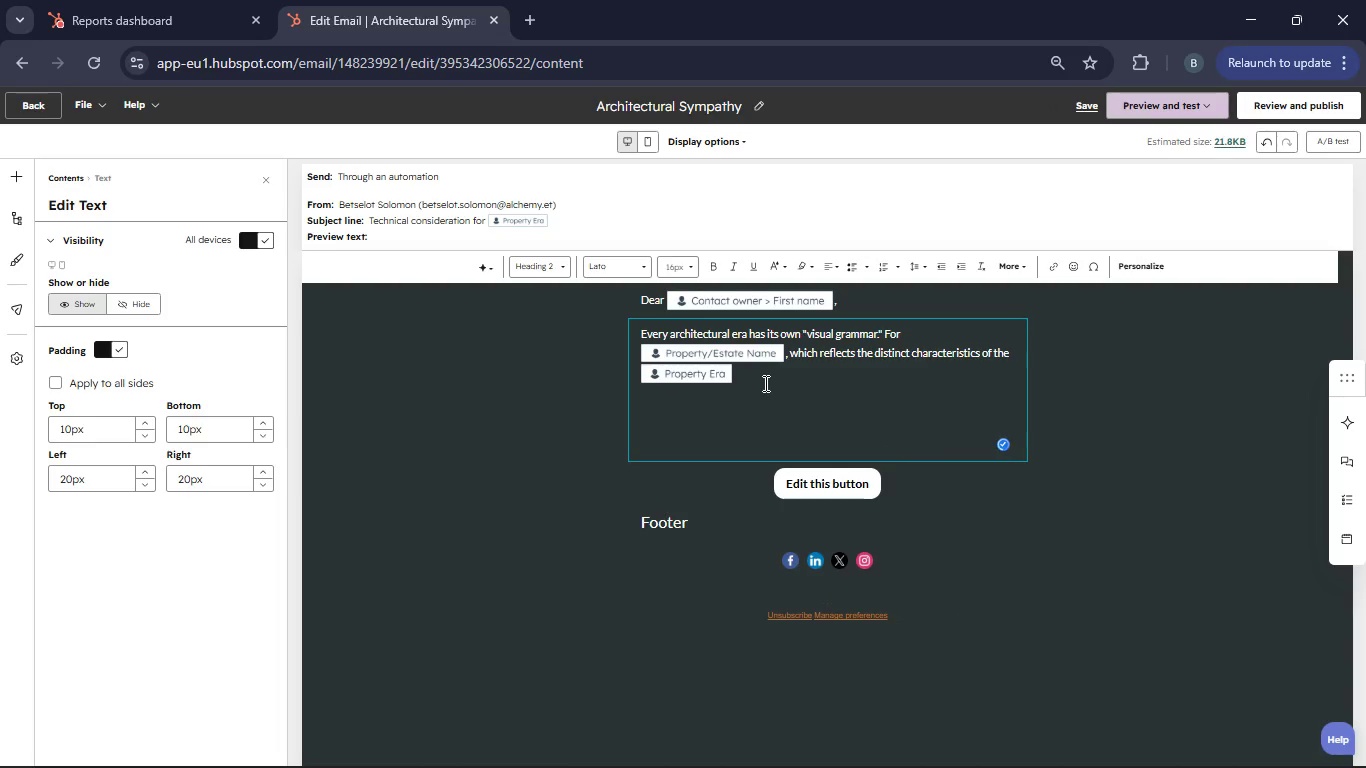 
left_click([764, 383])
 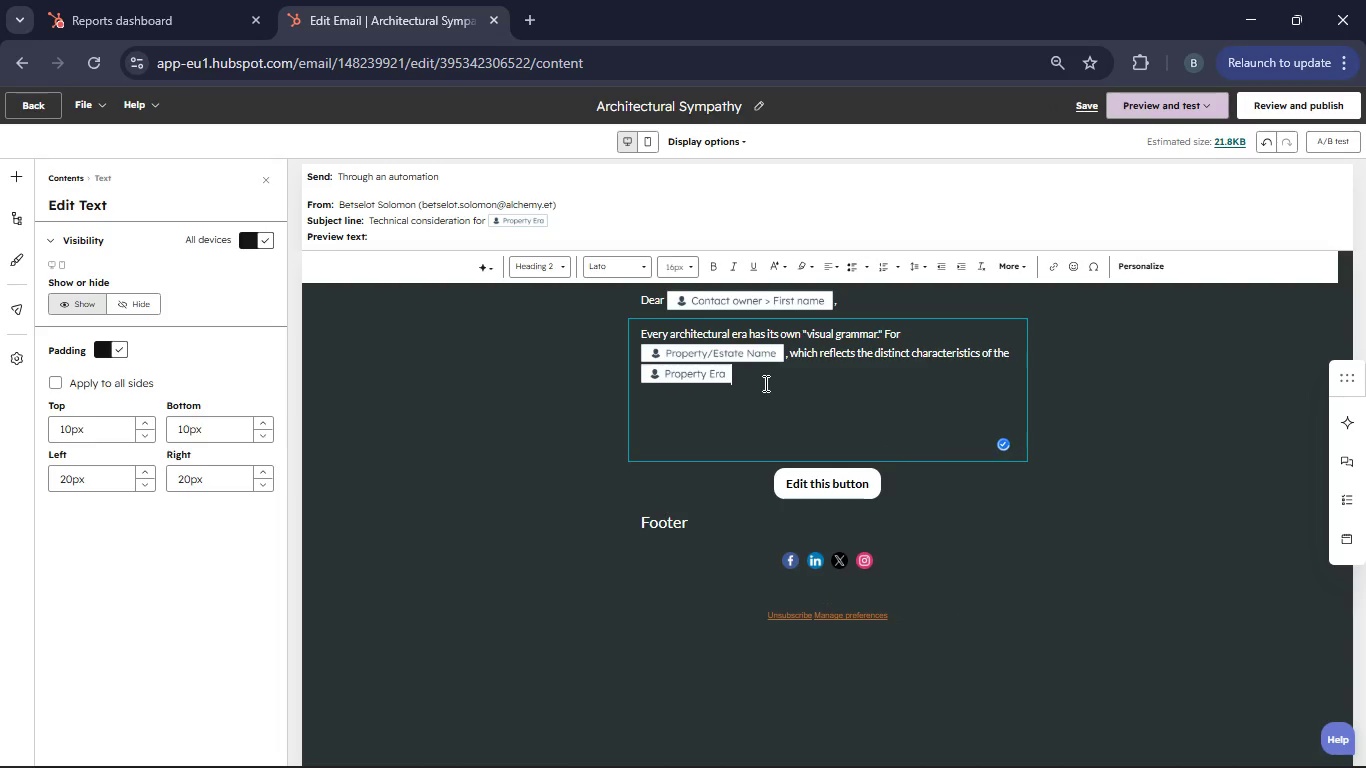 
type( period, the choice of metal w)
key(Backspace)
key(Backspace)
type(work must be historically sympathetic while being technically )
 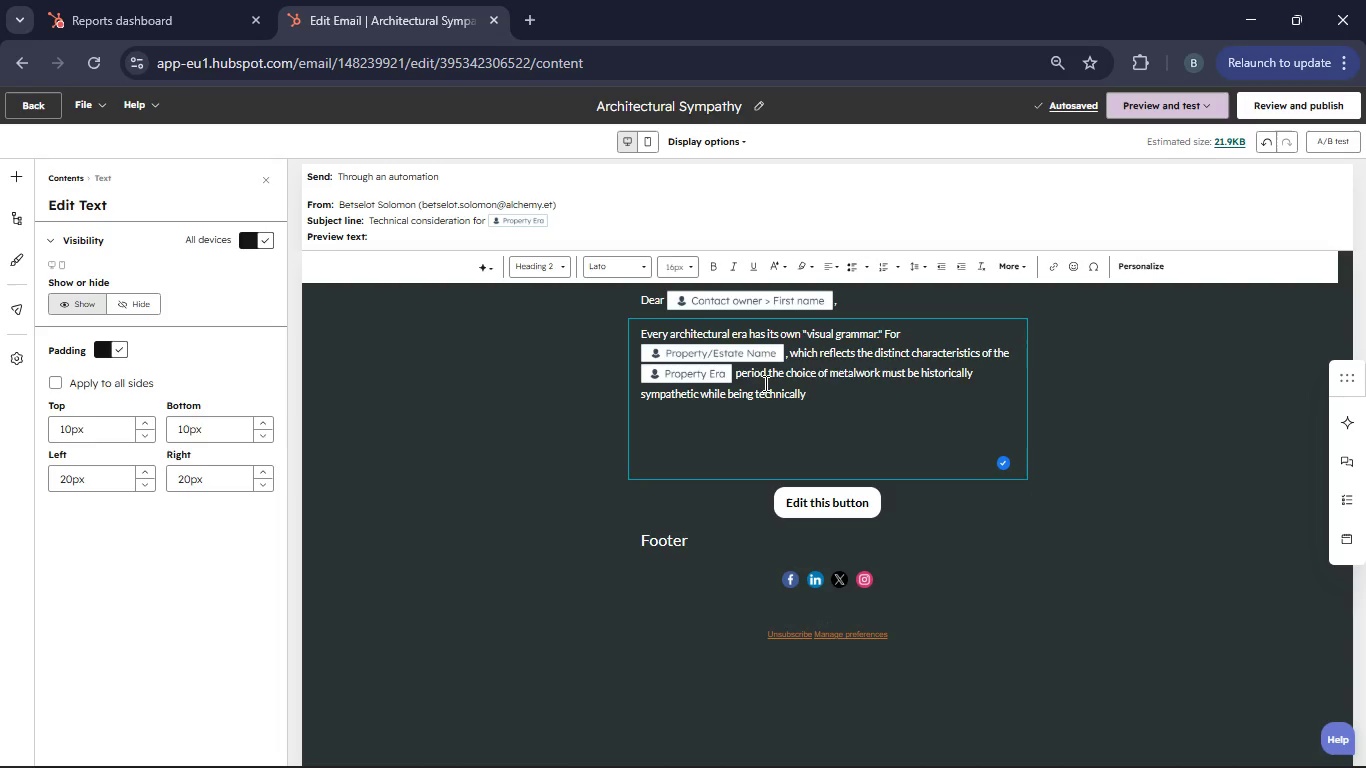 
type( superioe)
 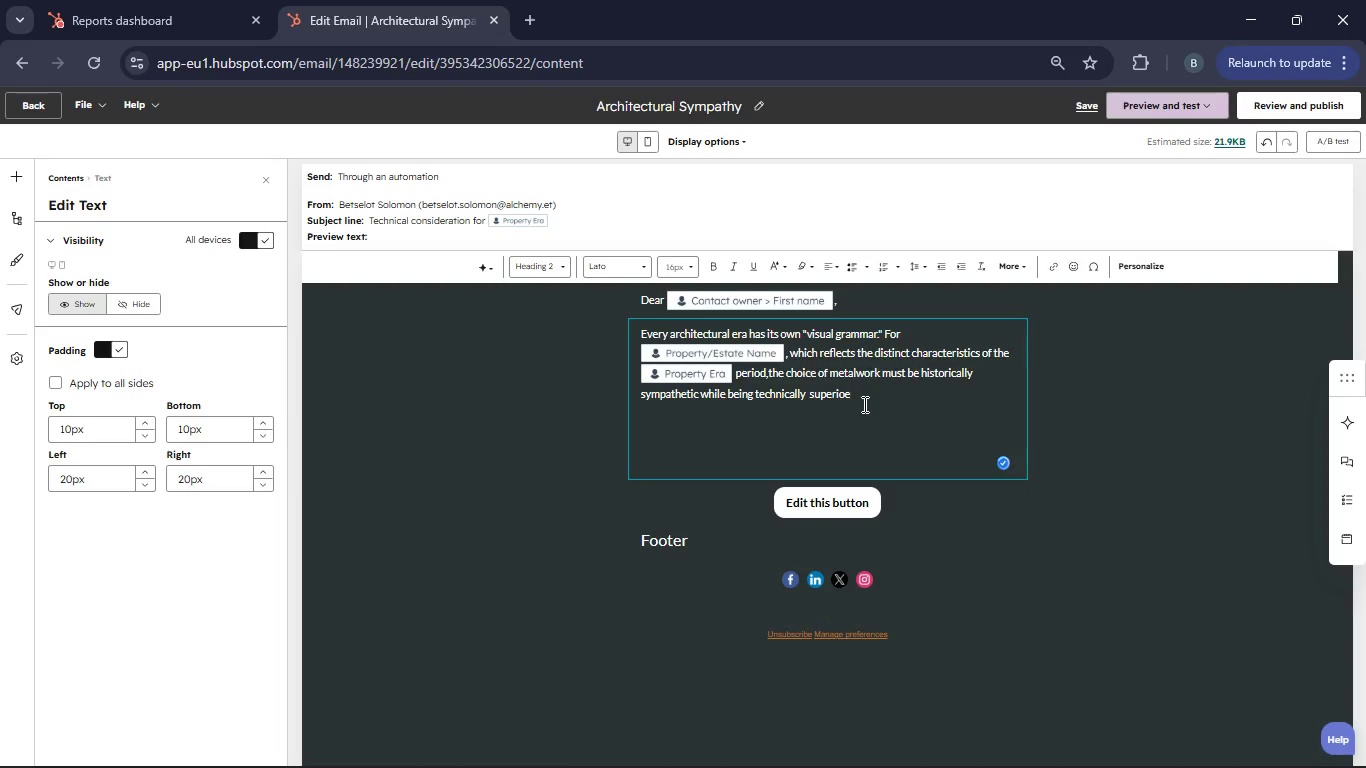 
key(Backspace)
 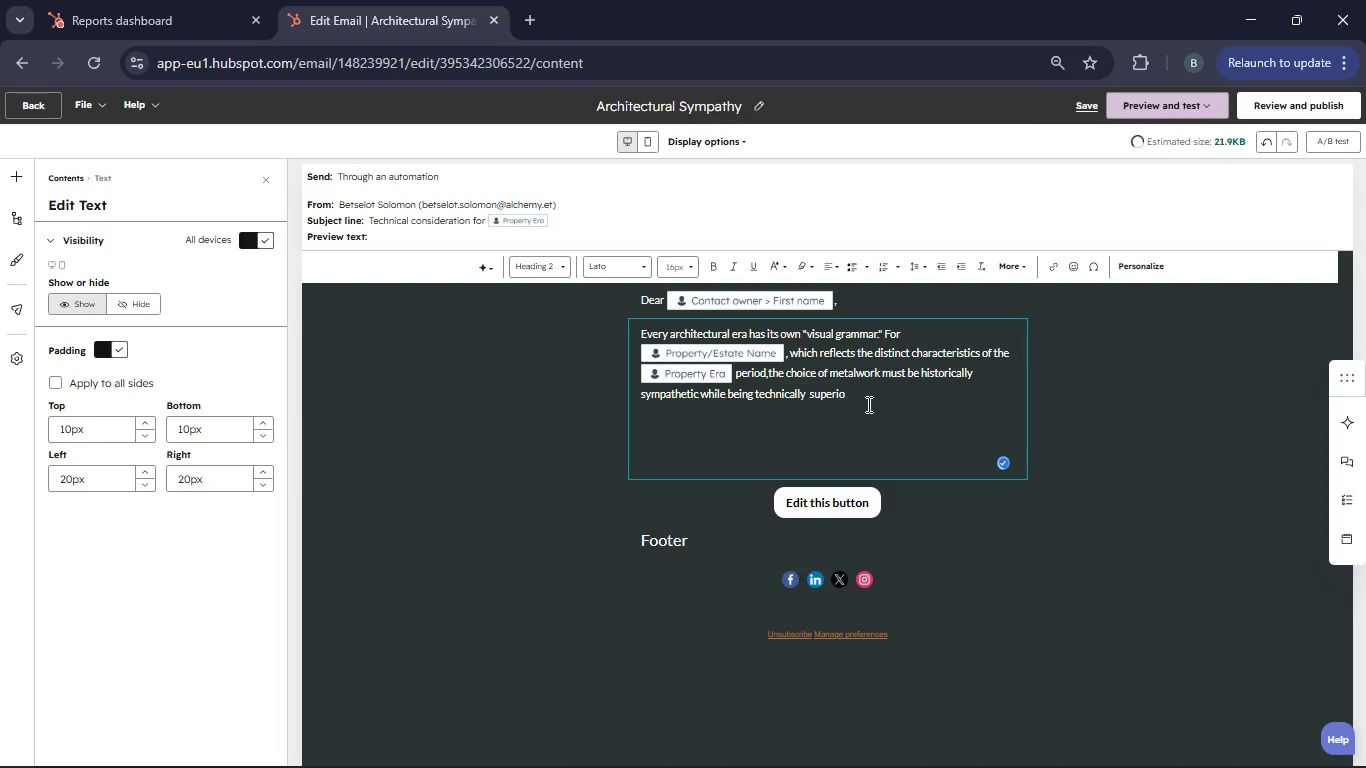 
key(R)
 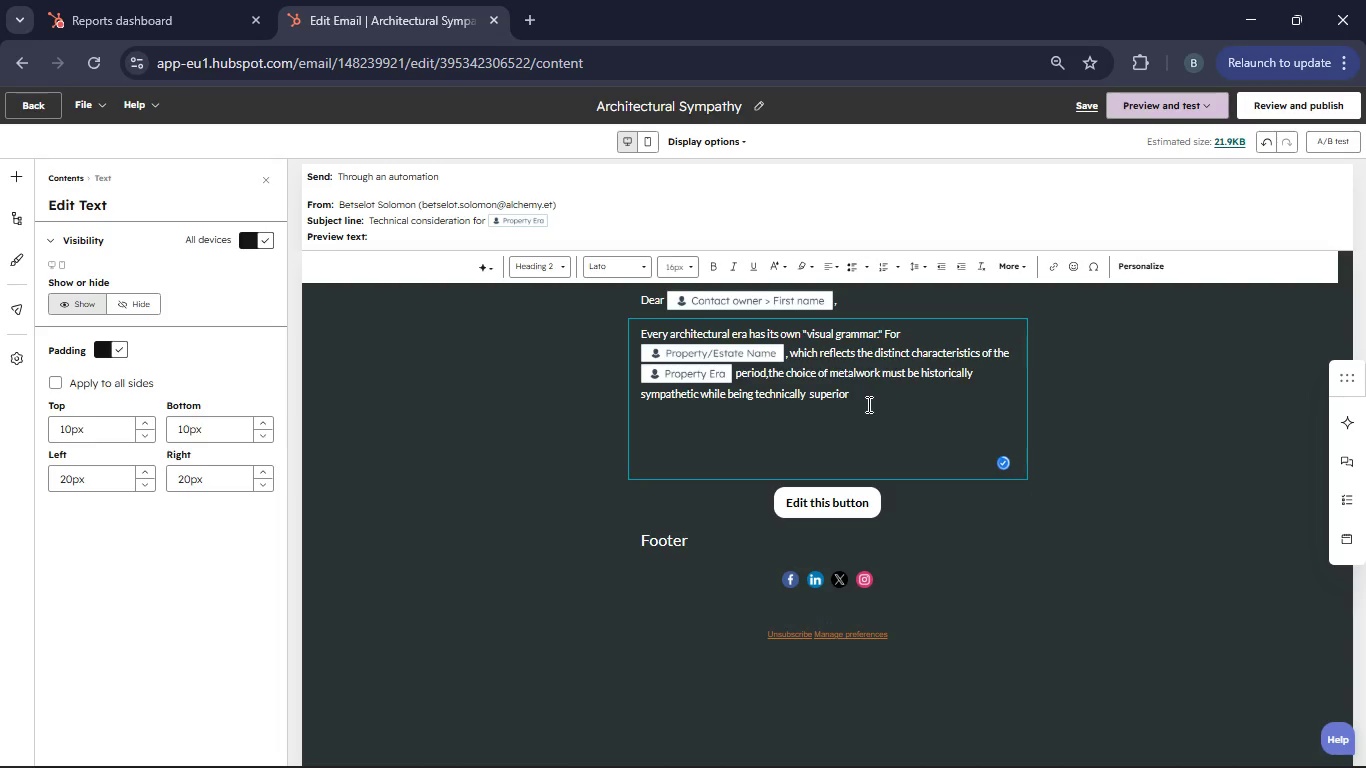 
key(Period)
 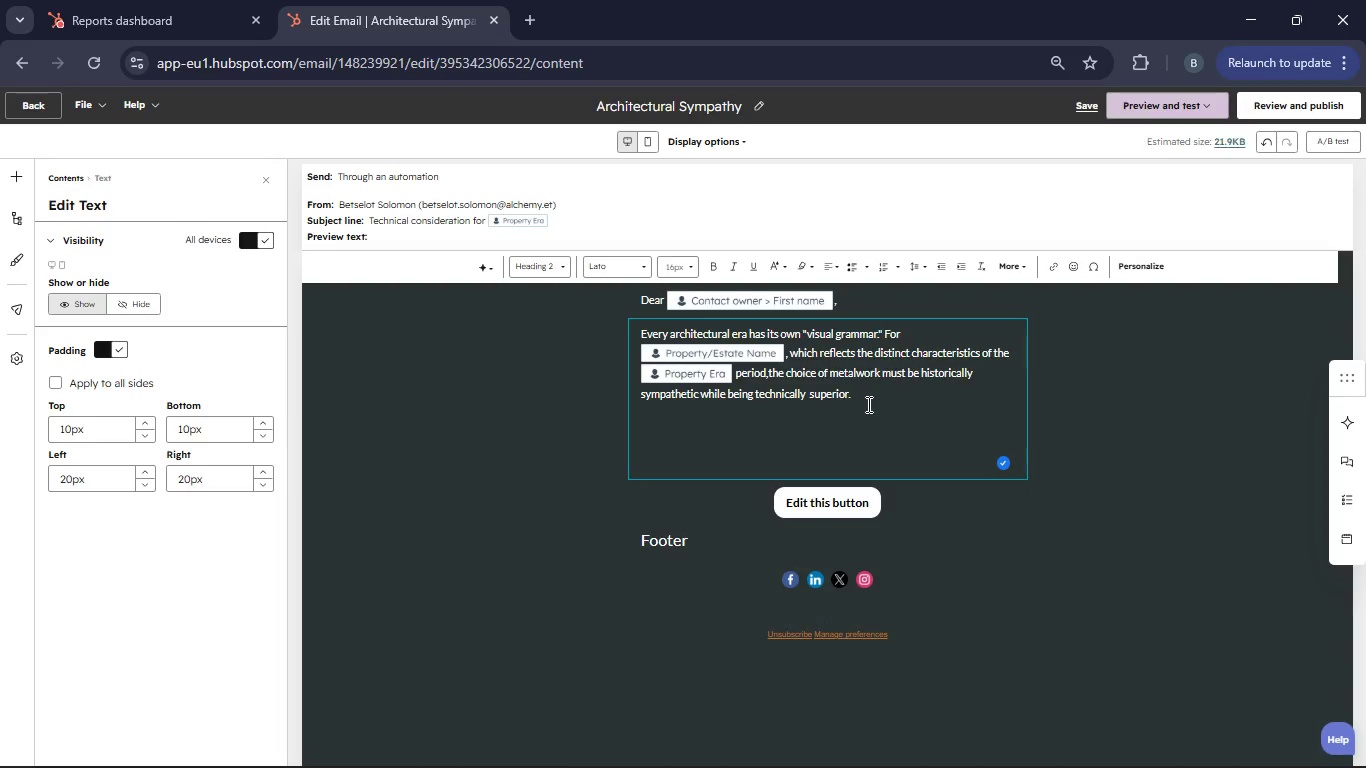 
key(Enter)
 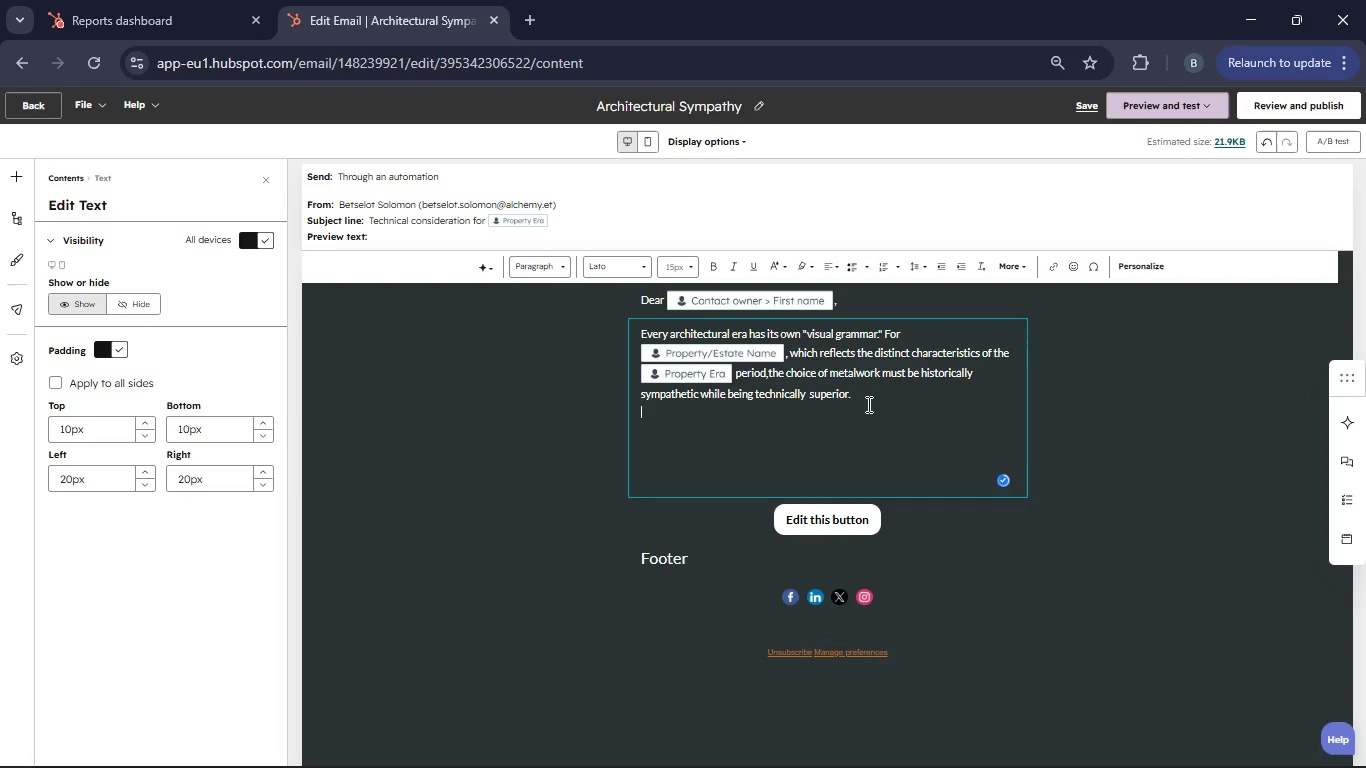 
key(Enter)
 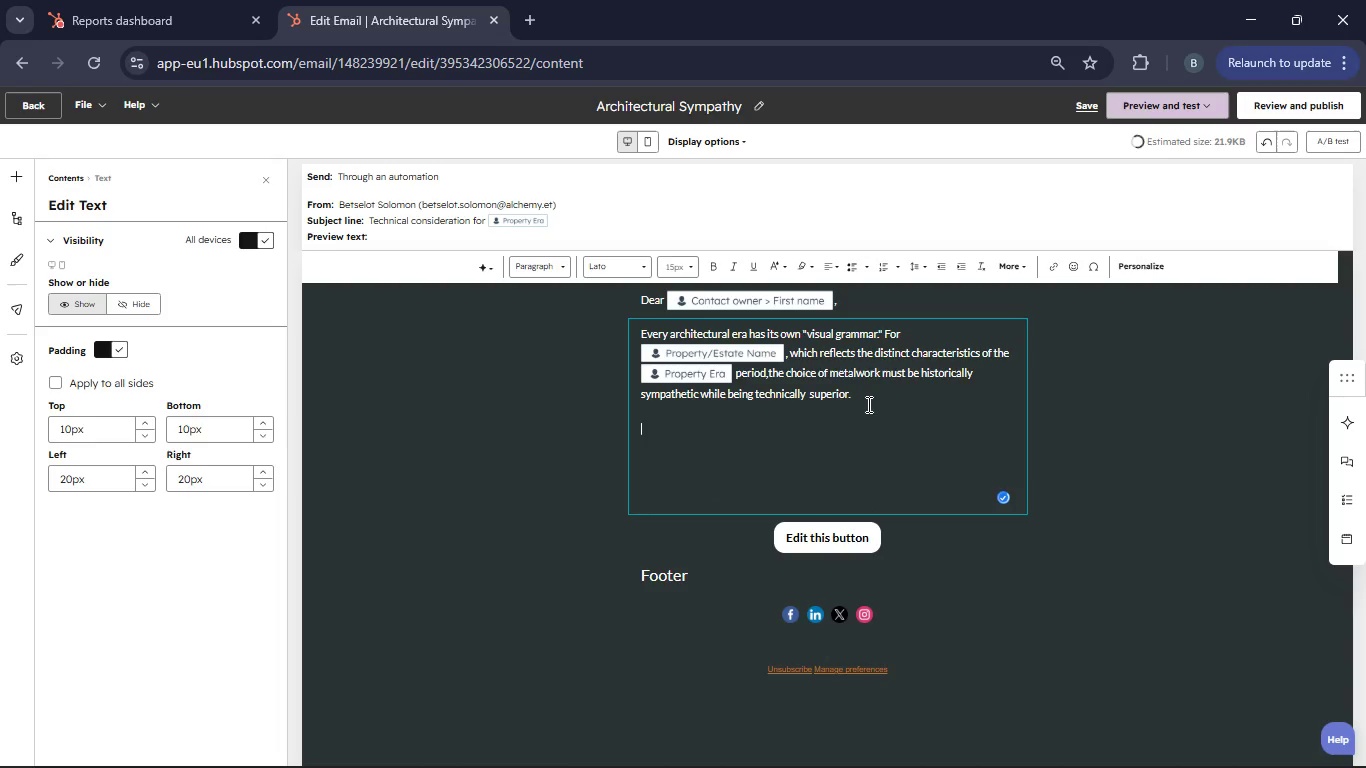 
type(During our assesment of your )
 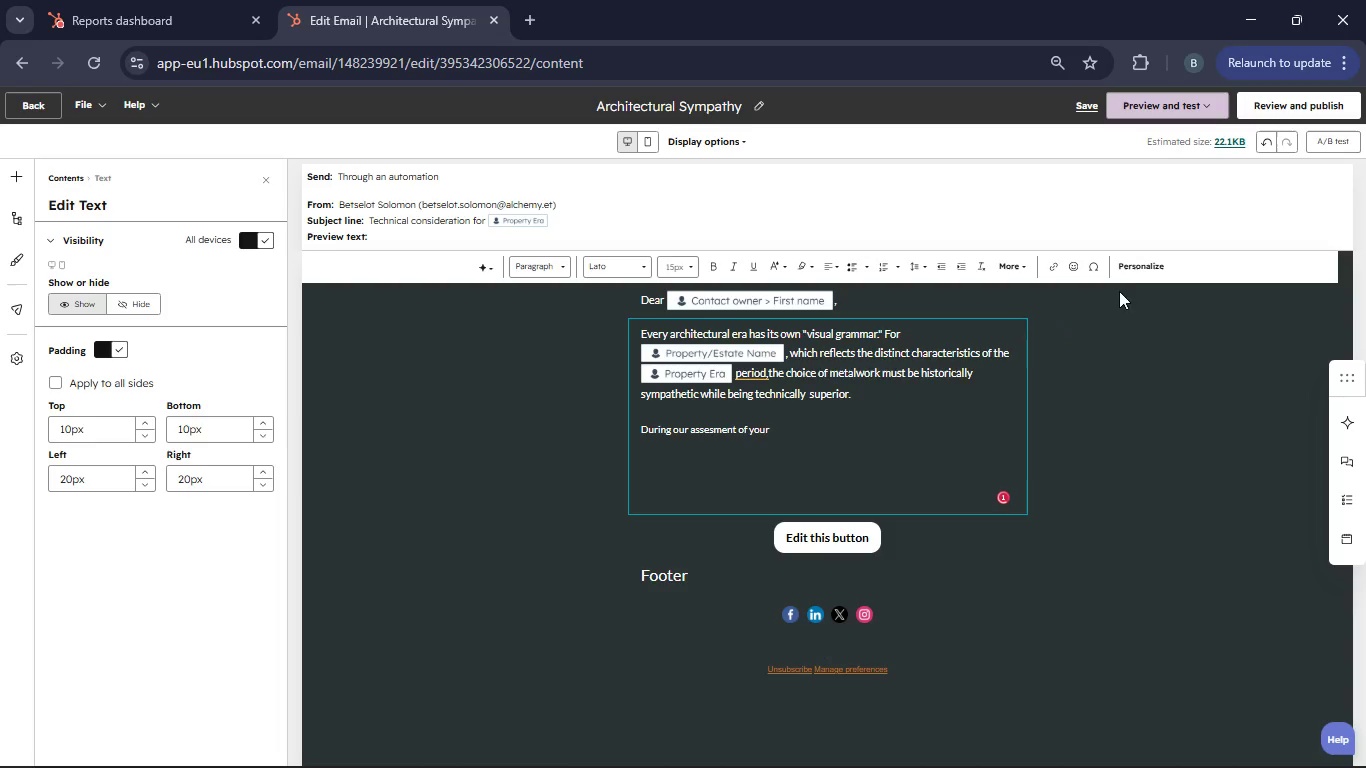 
left_click([1125, 272])
 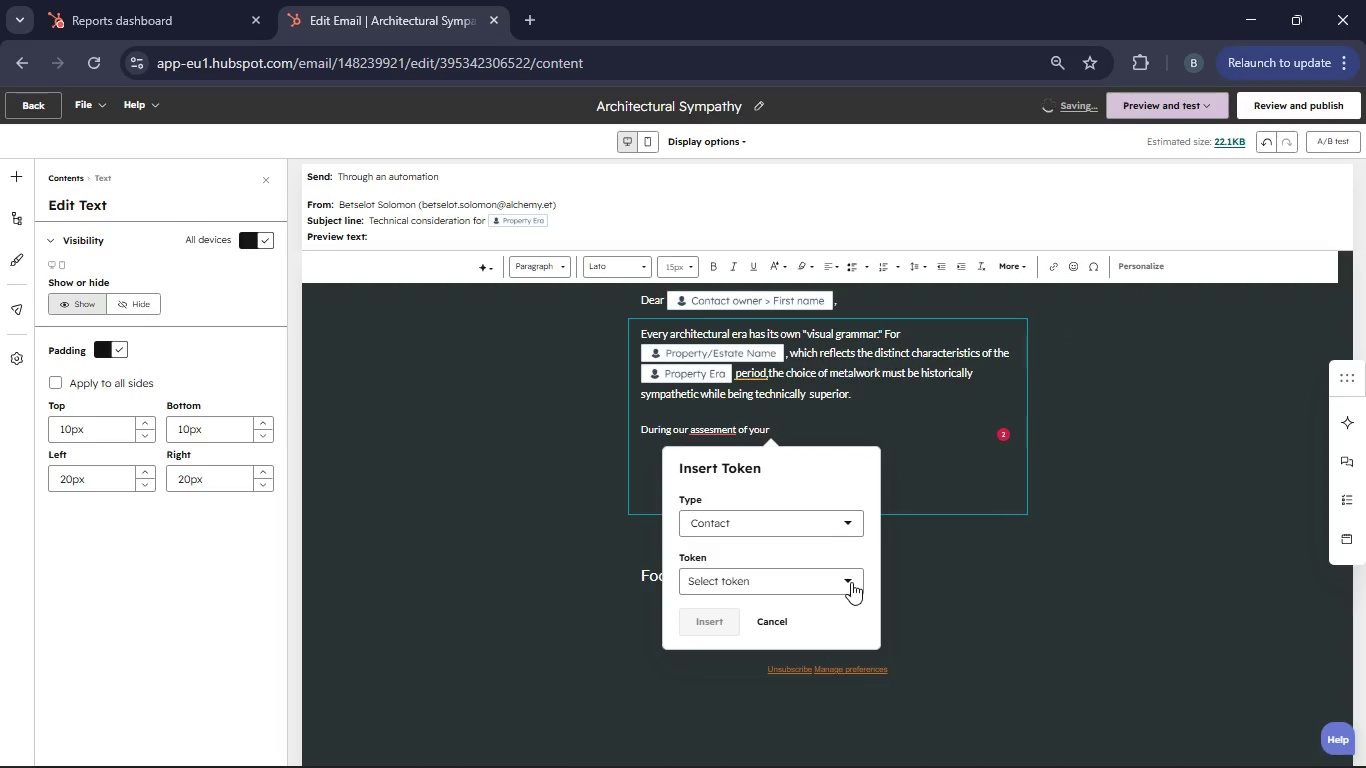 
left_click([851, 582])
 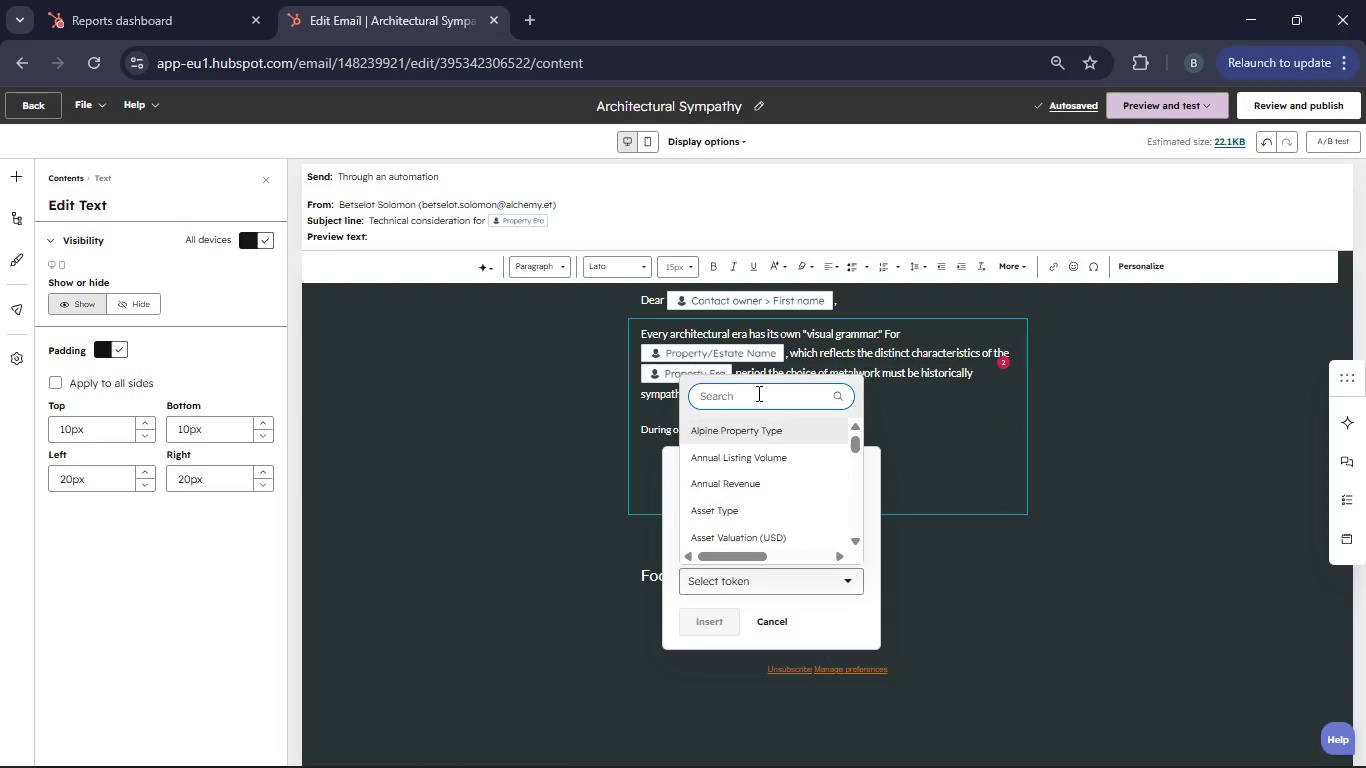 
left_click([735, 400])
 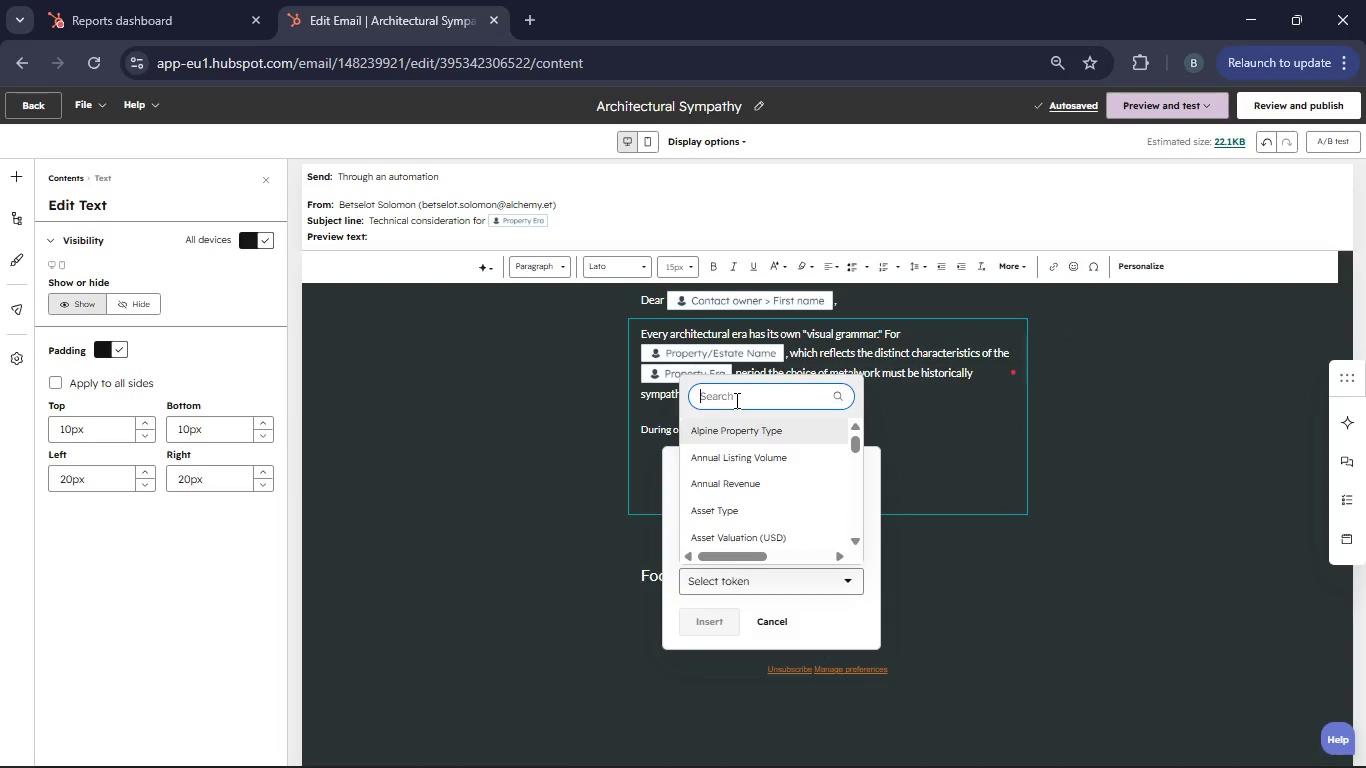 
type(Material Interest)
 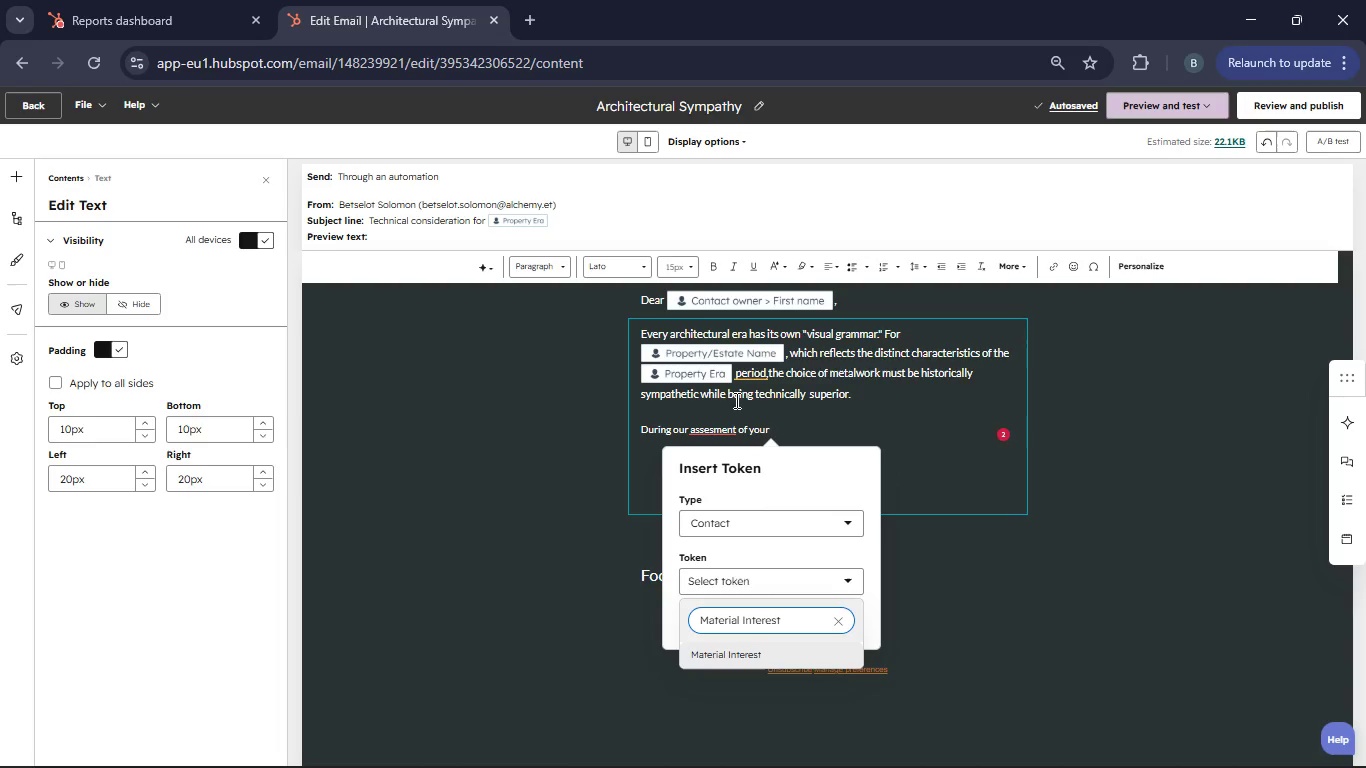 
left_click([725, 658])
 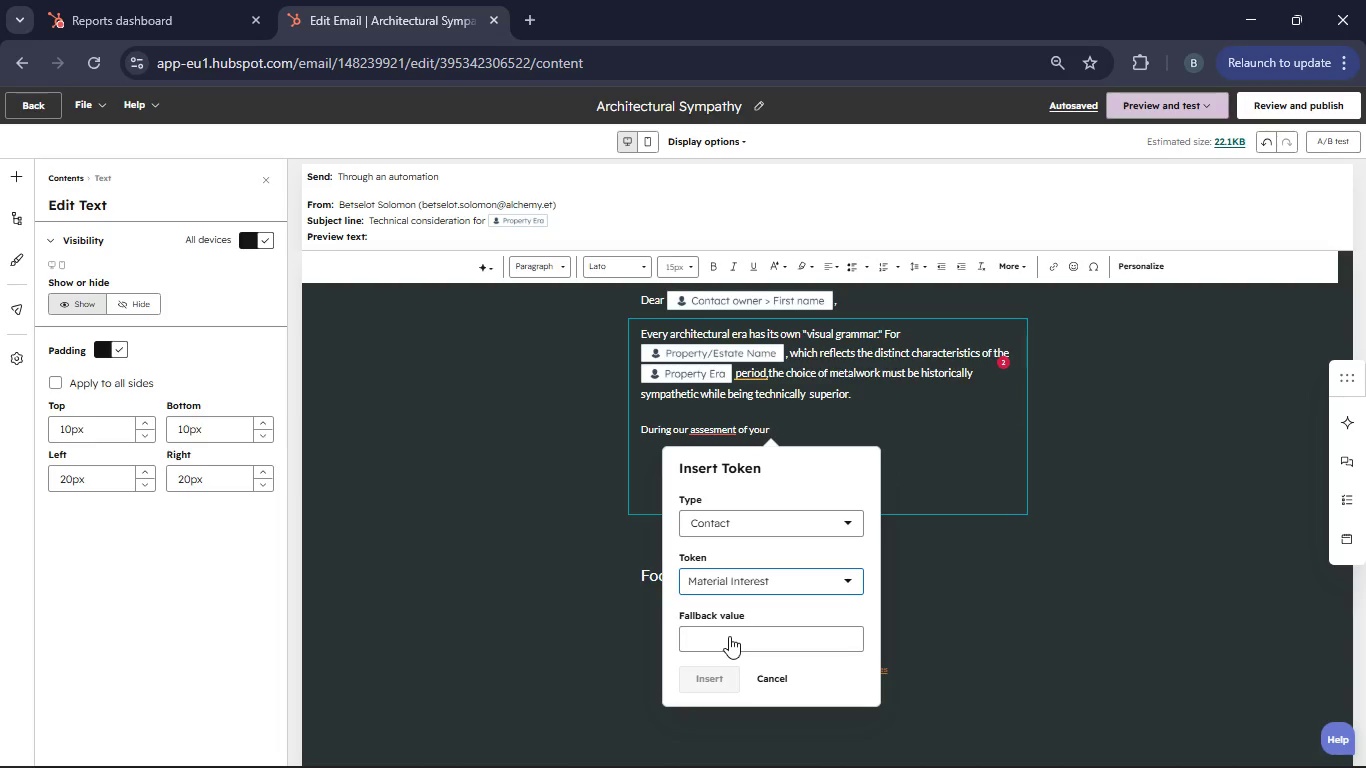 
left_click([704, 633])
 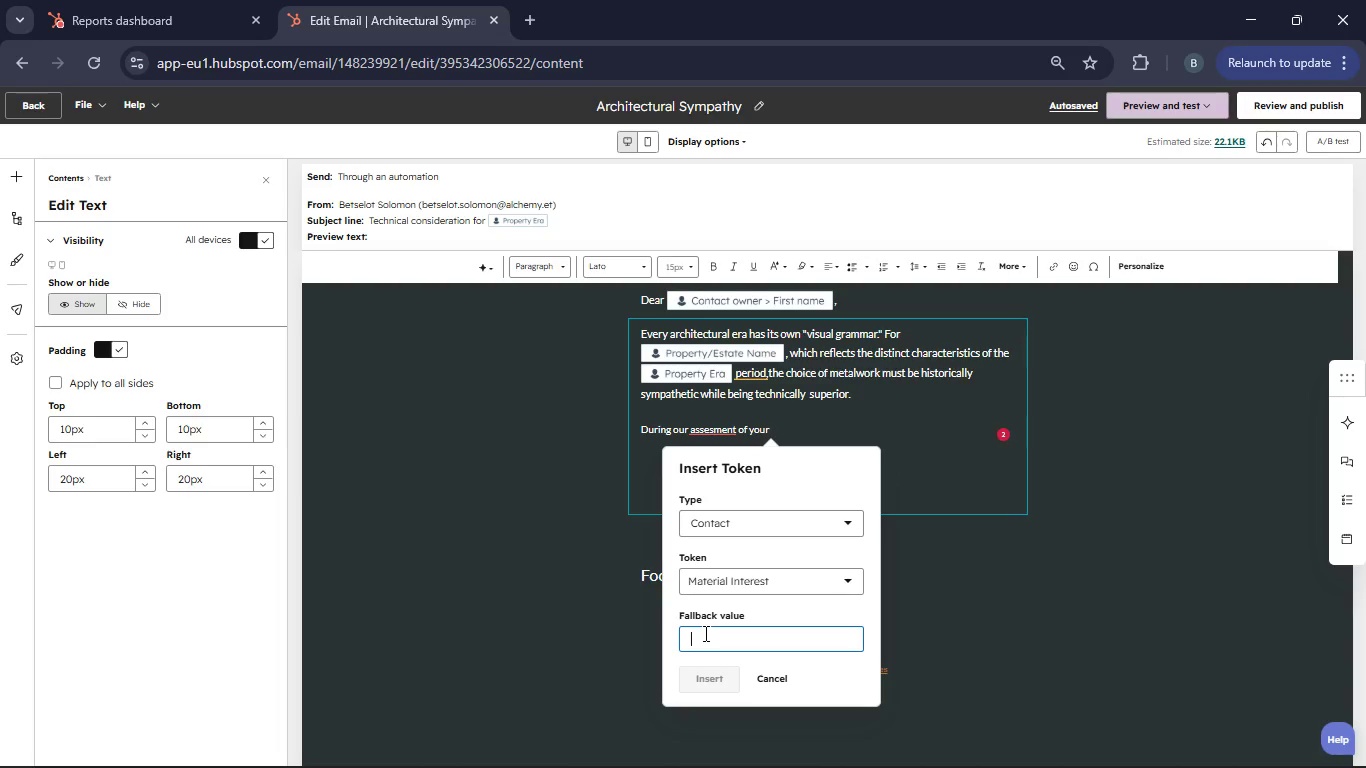 
type(material interest)
 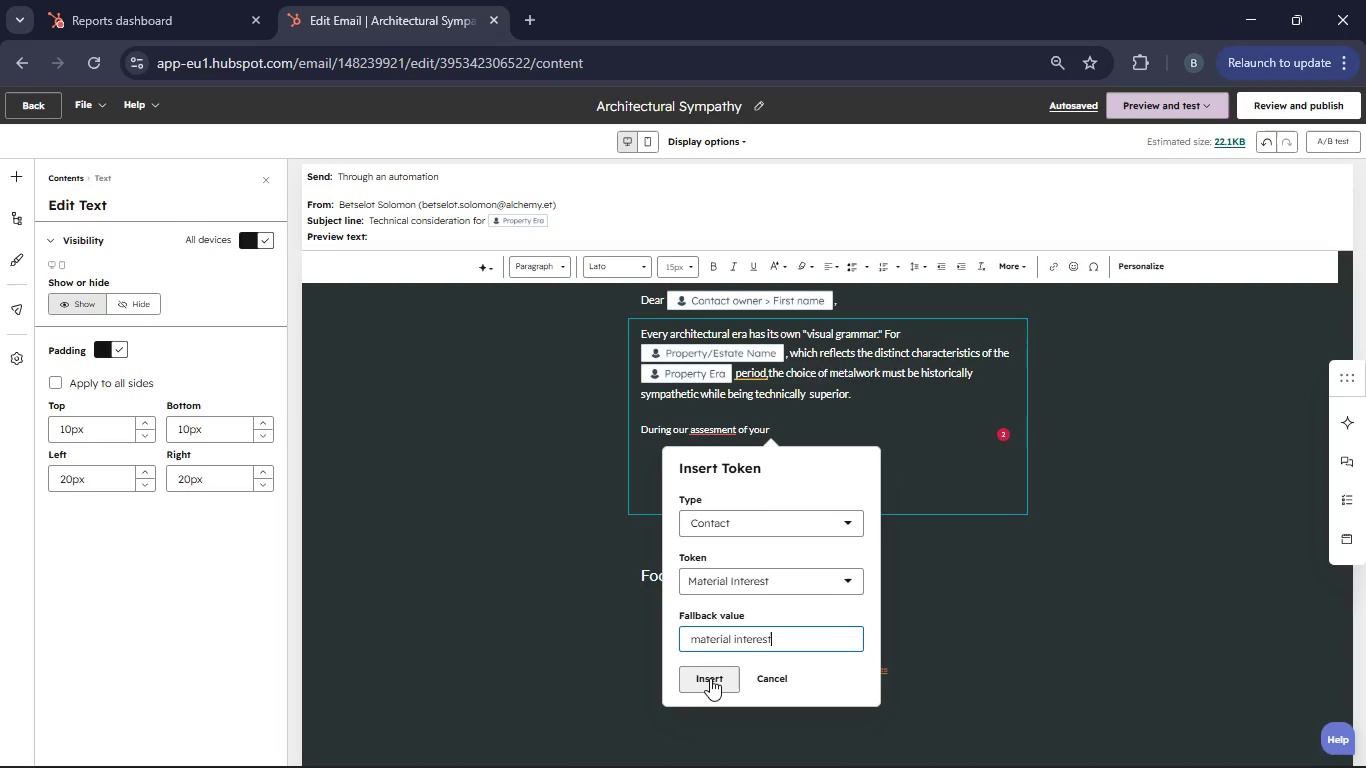 
left_click([710, 678])
 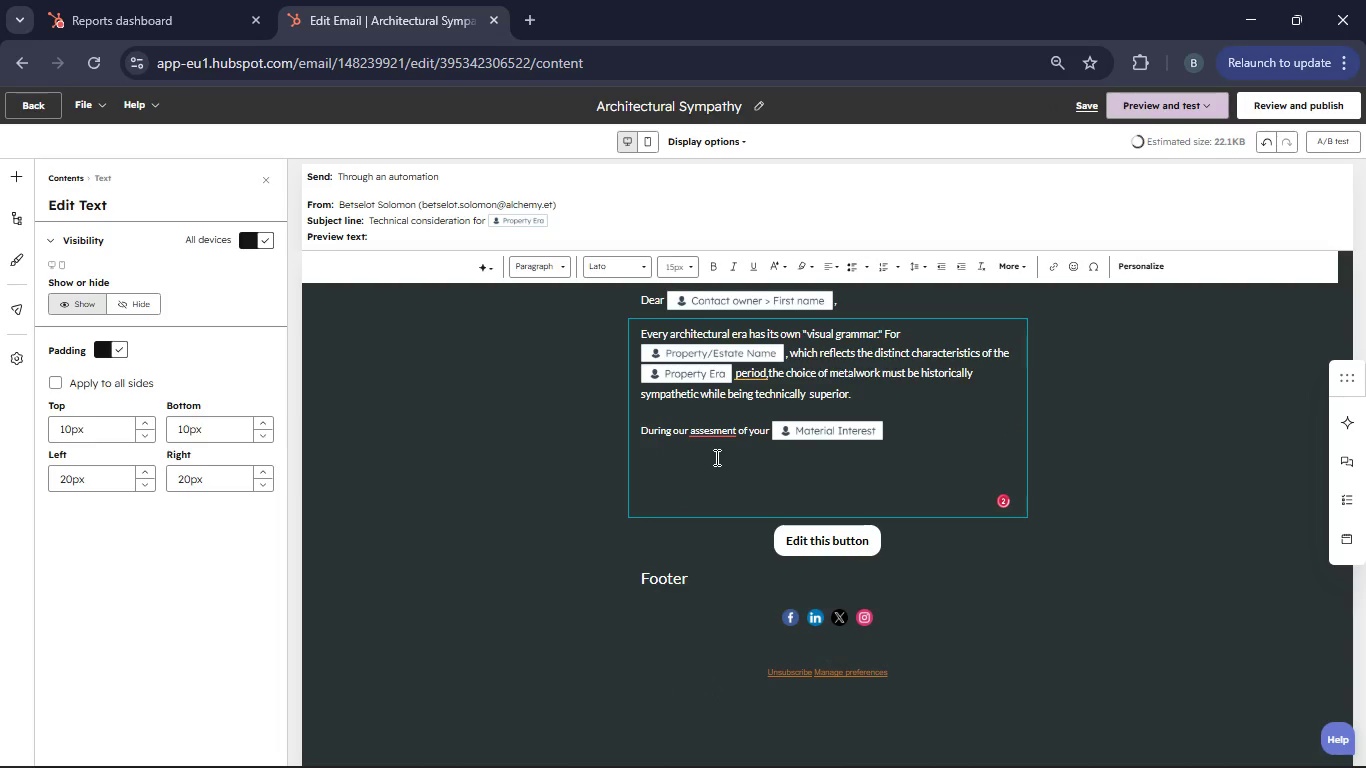 
left_click([716, 433])
 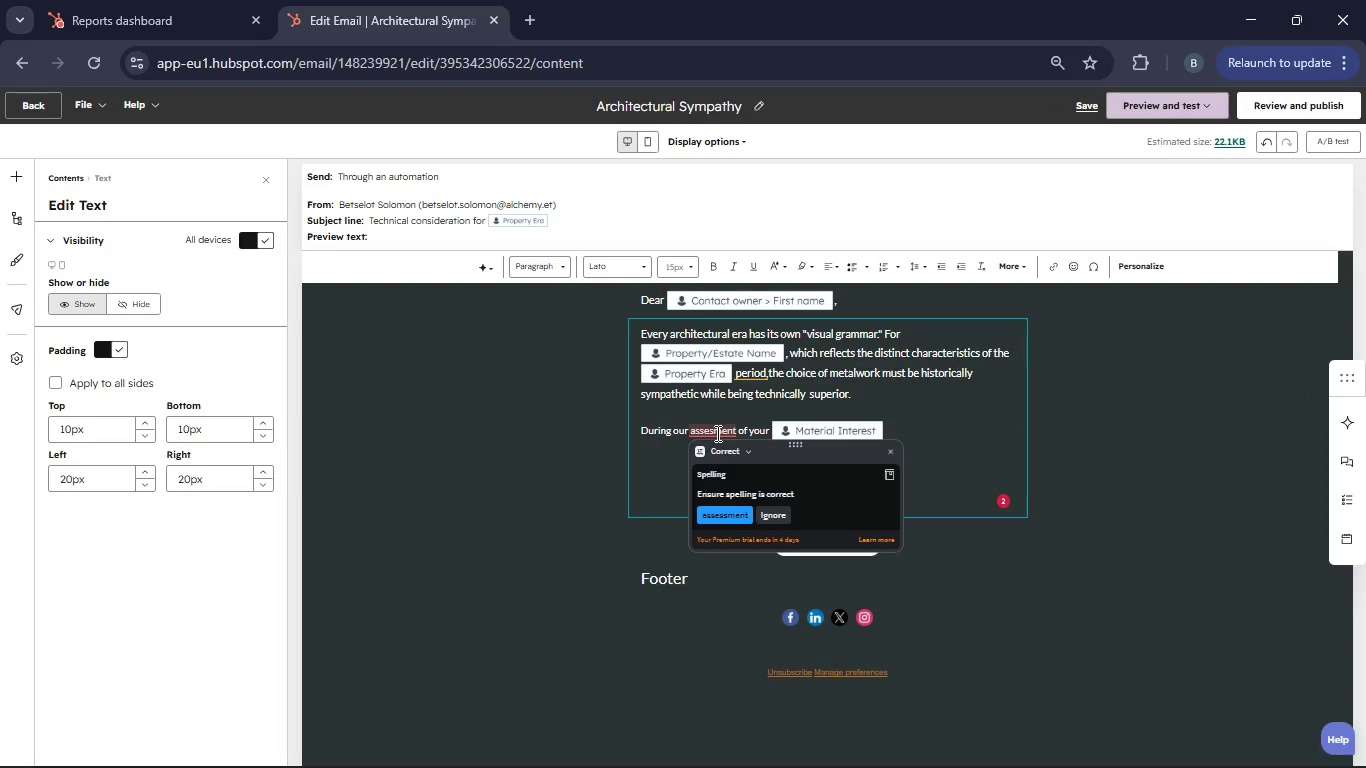 
key(S)
 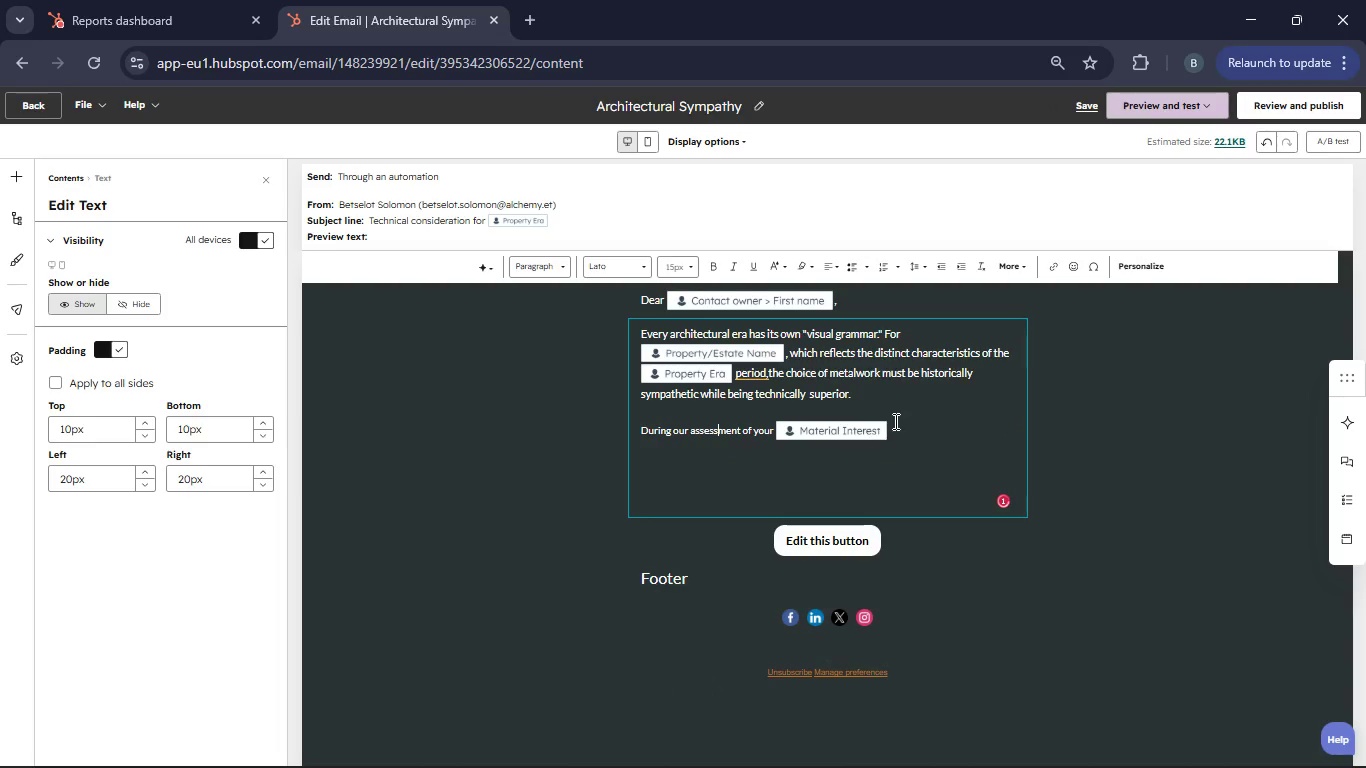 
left_click([903, 424])
 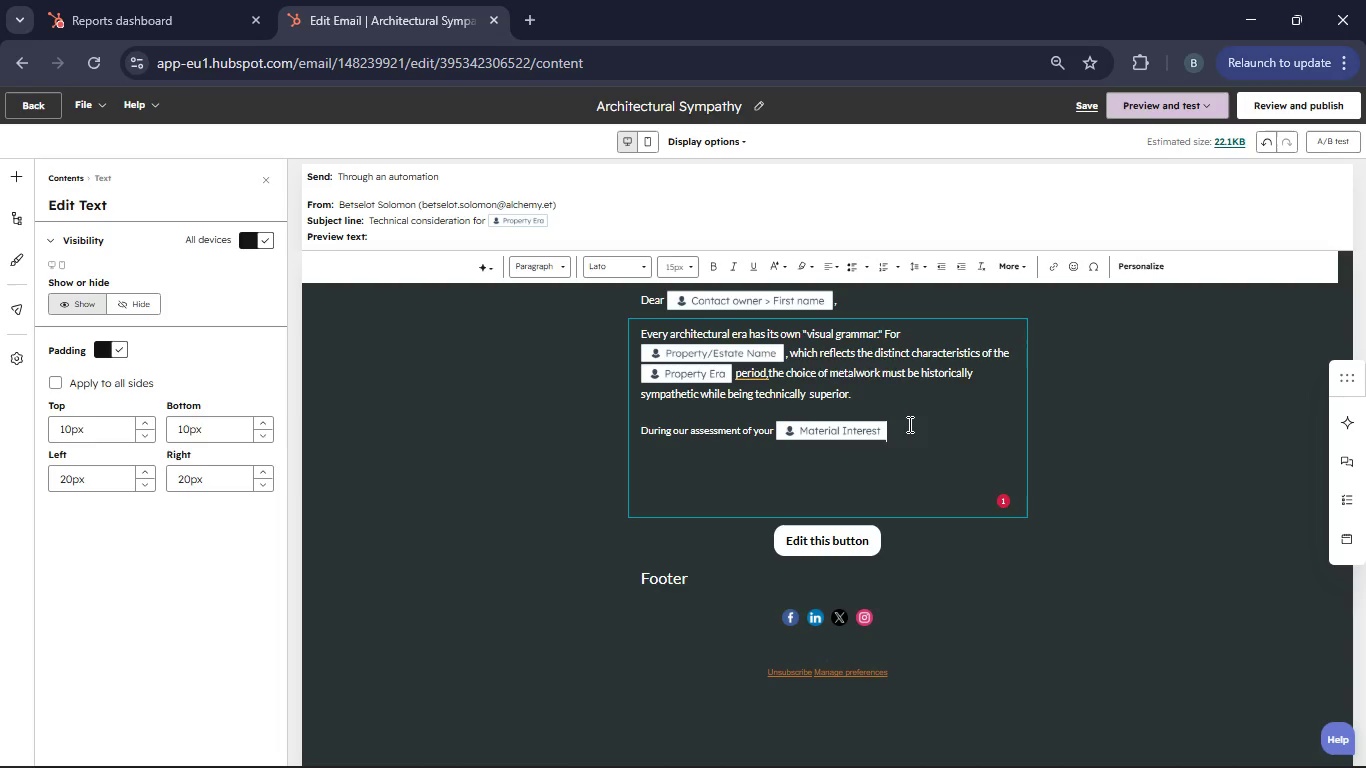 
type( needs, we noted the specific structural demands of your property. For homes of this vintage, th weight-to-stre)
 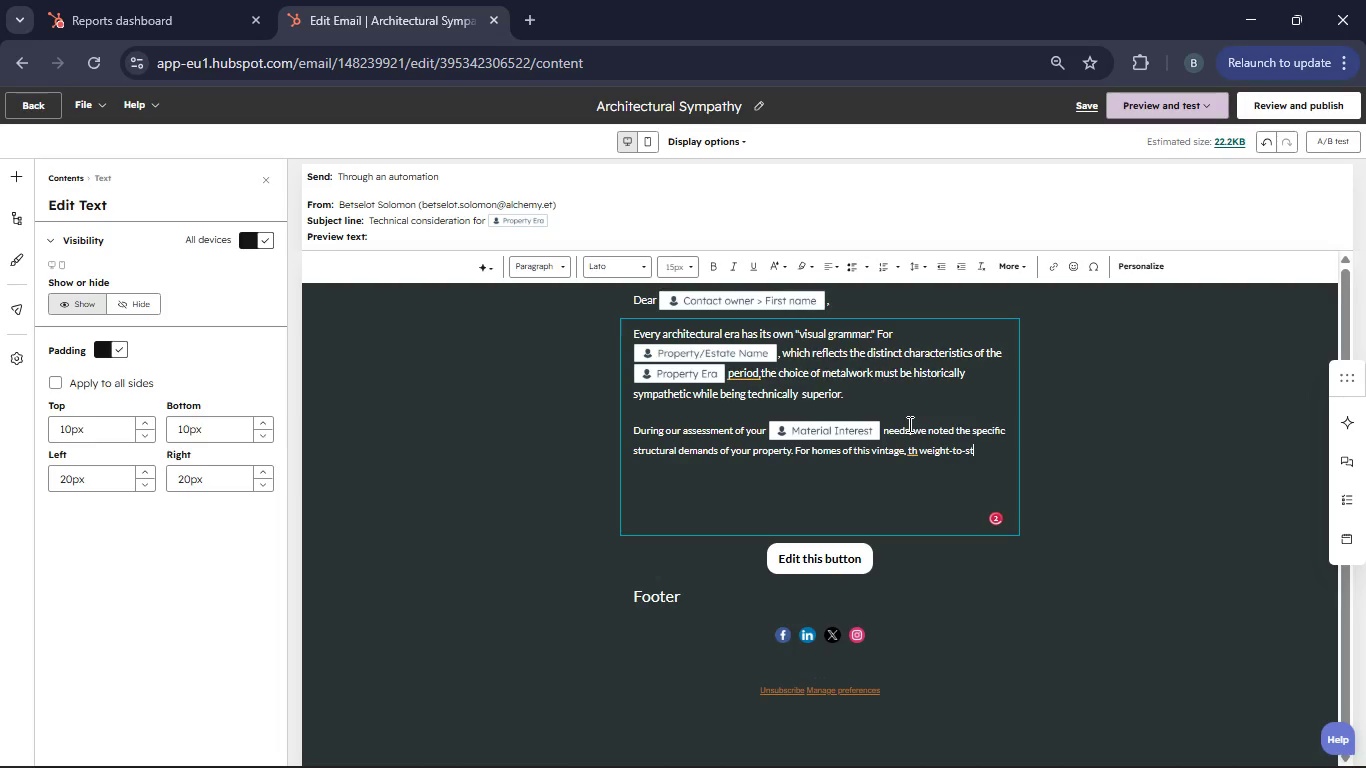 
hold_key(key=N, duration=0.31)
 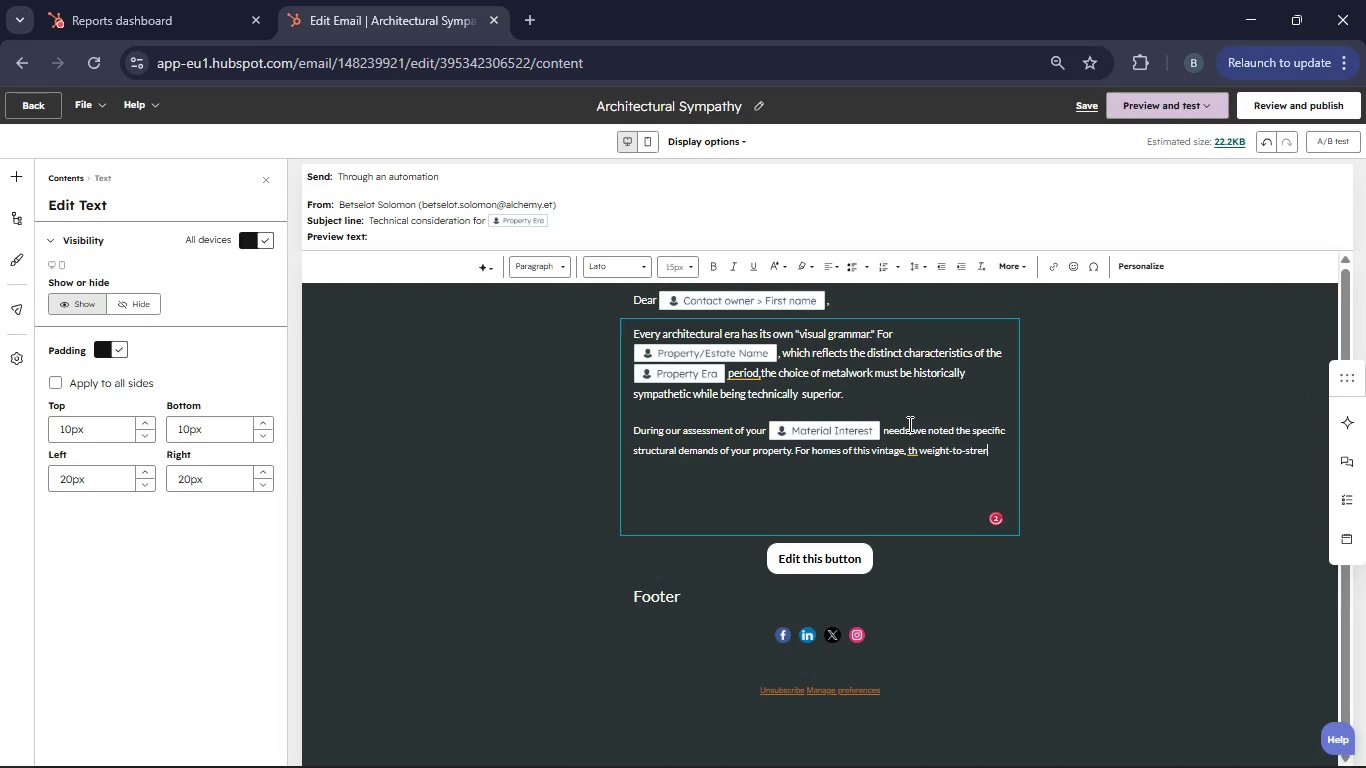 
type(gth ratio of the metal is paramount. )
 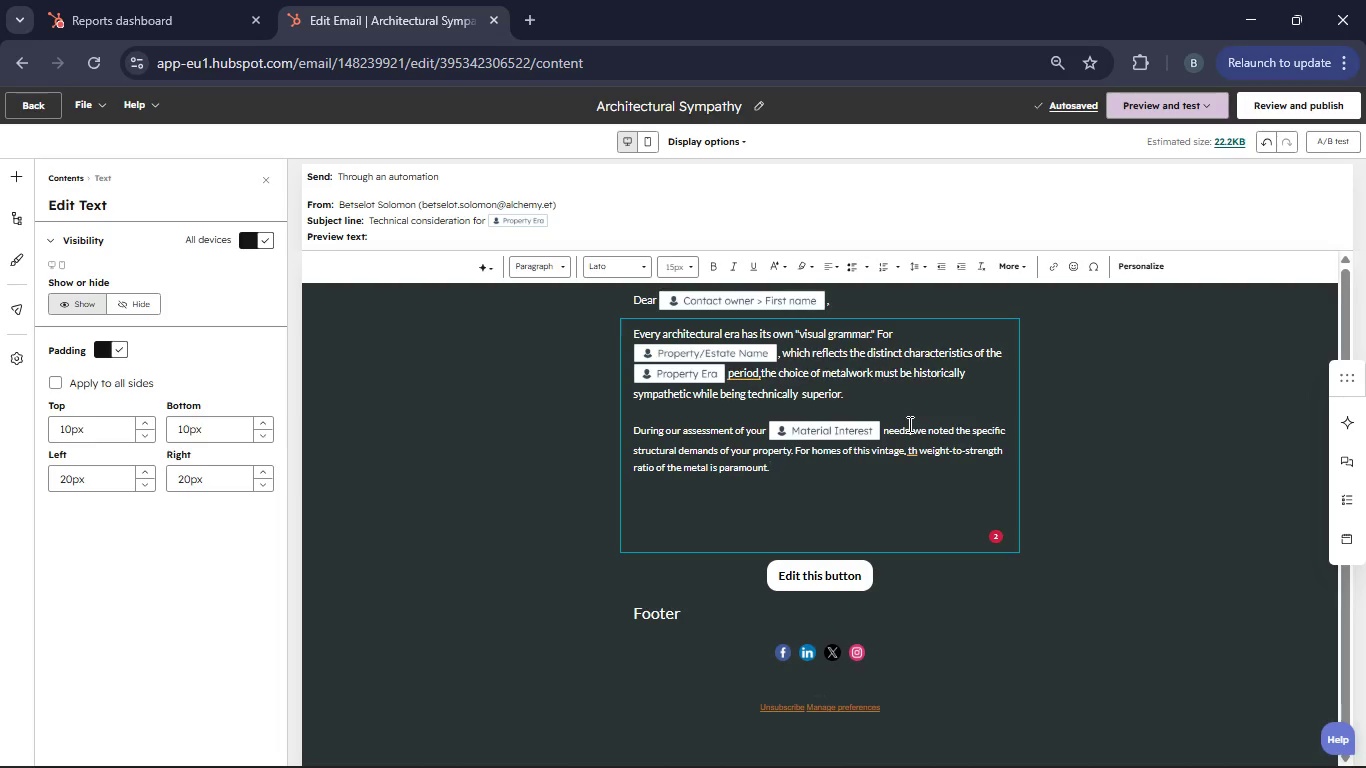 
type(The goal is to ensure that the new metal)
 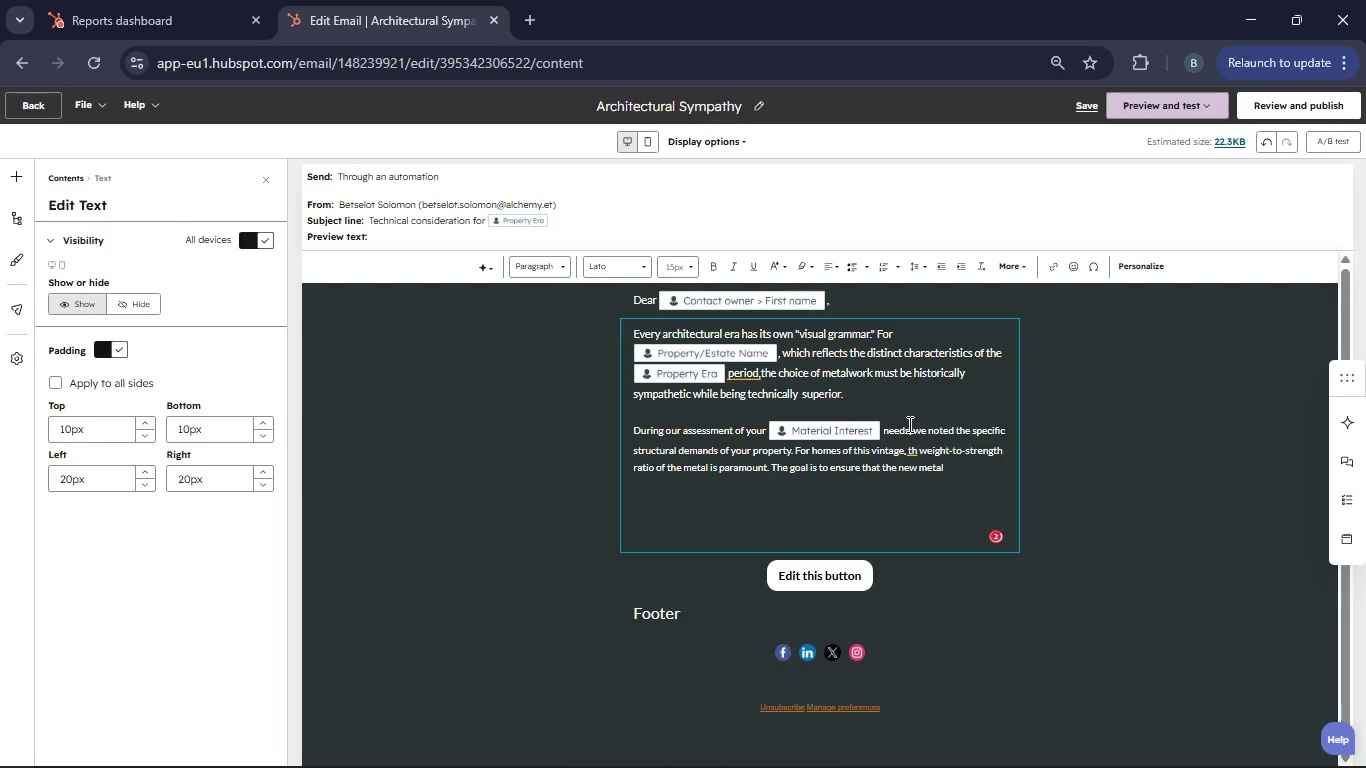 
type(work looks as th)
 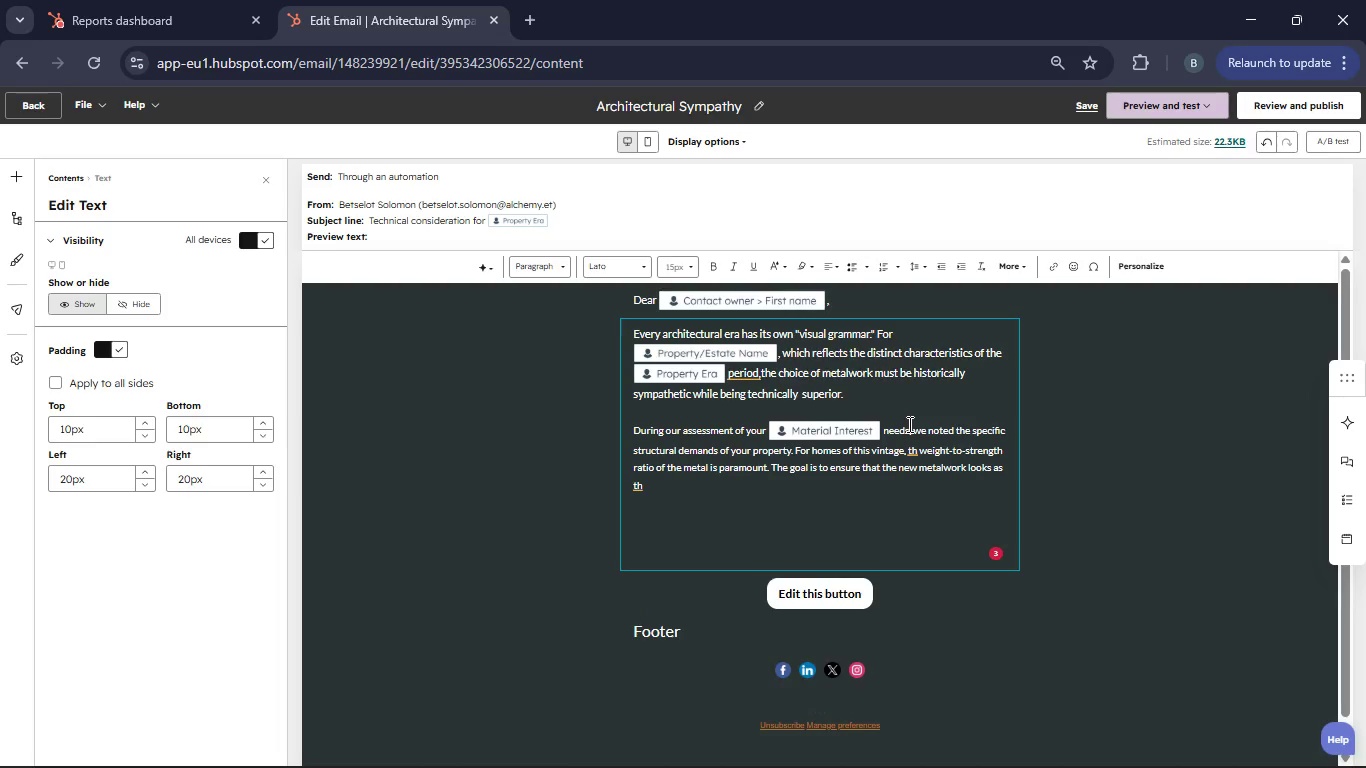 
type(ough it has alwaysbelonged there, not as a modern addition, but as a continuation of the original achtect's intent. We achieve this by matching traditional gauges and using hand-tooled custom flashinds that mimic the shi)
 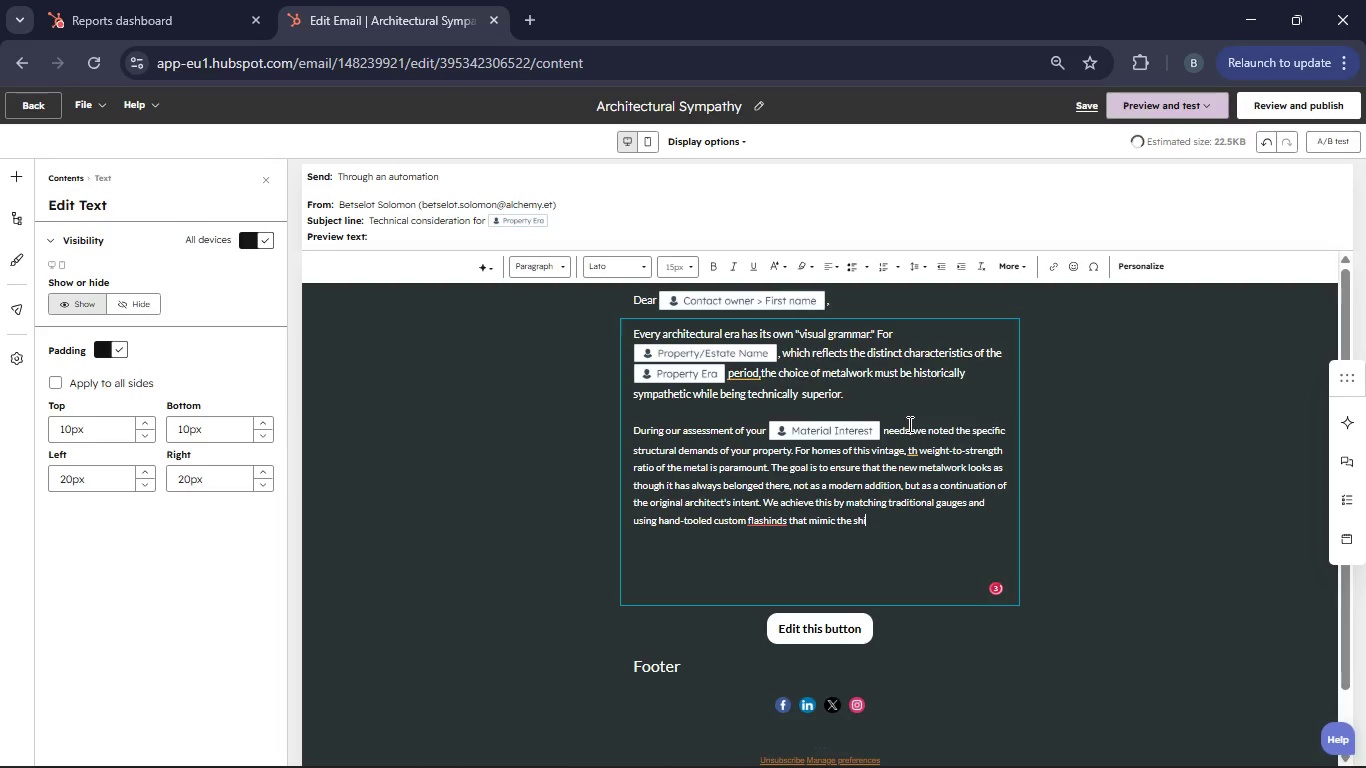 
key(Backspace)
key(Backspace)
type(ilho)
 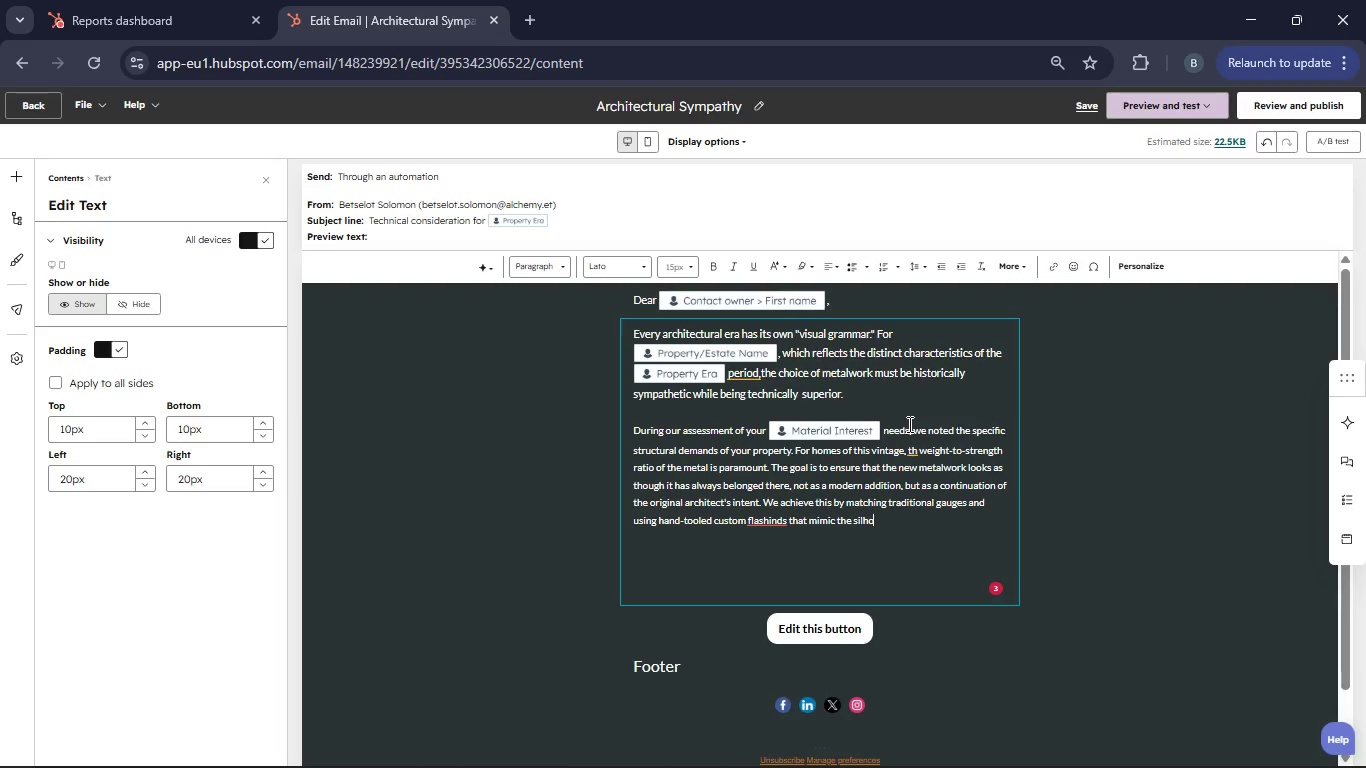 
type(uettes of the era. Stewardship starts with the understanding )
 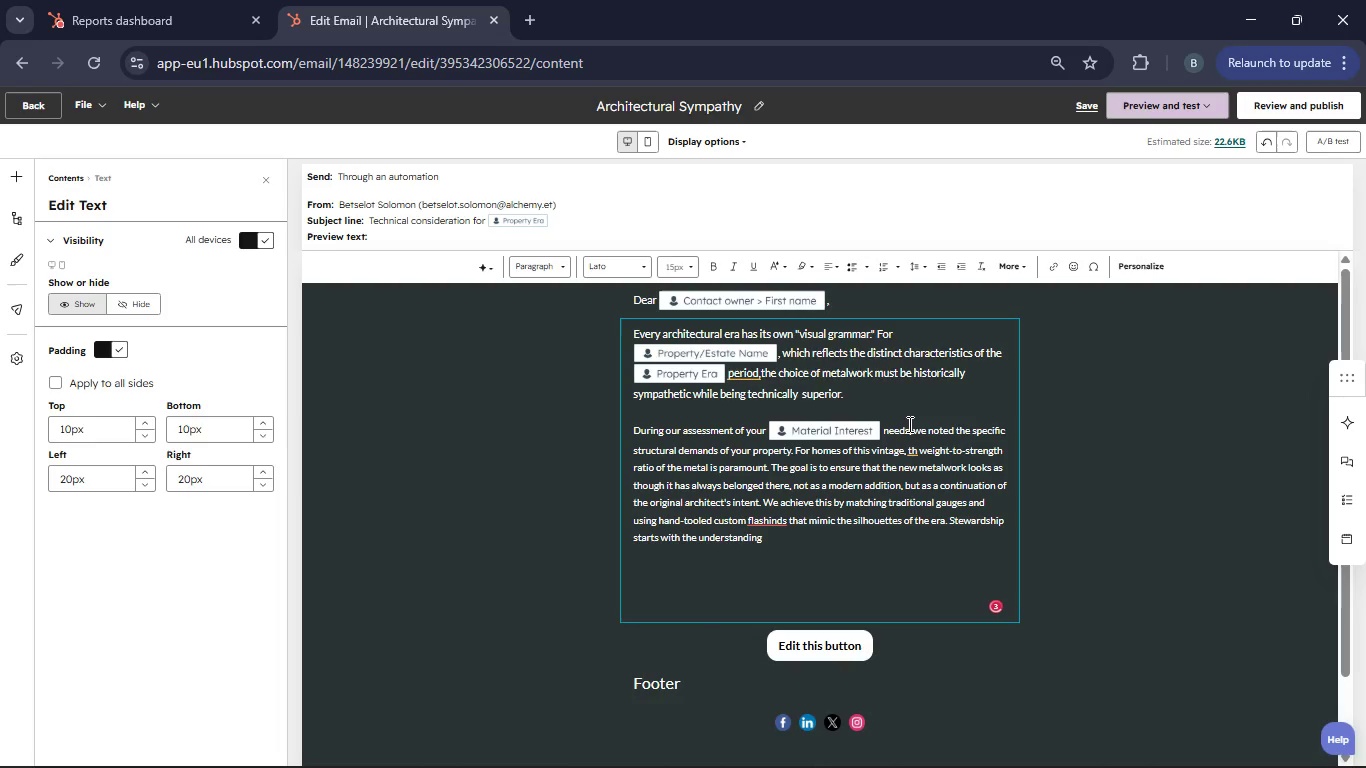 
wait(5.72)
 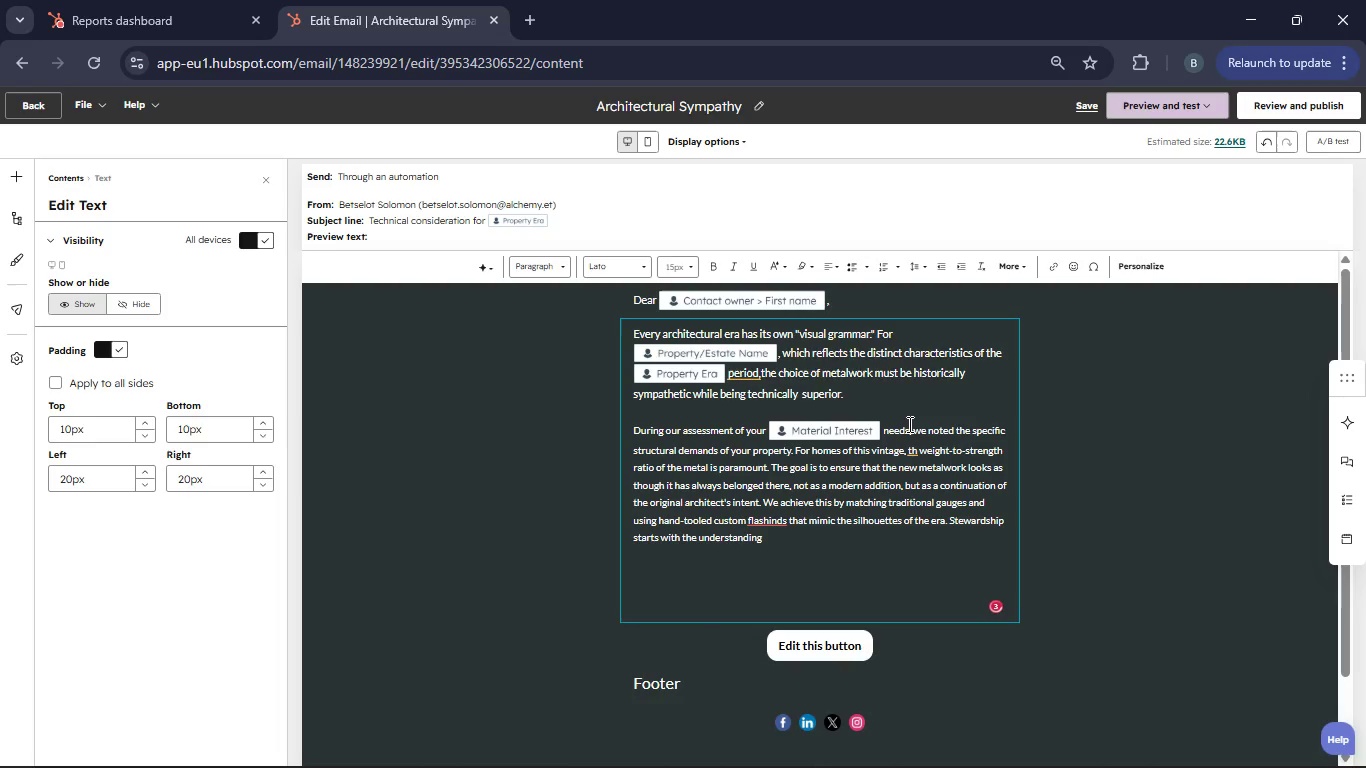 
type(the history of the tone and timber we are covering.)
 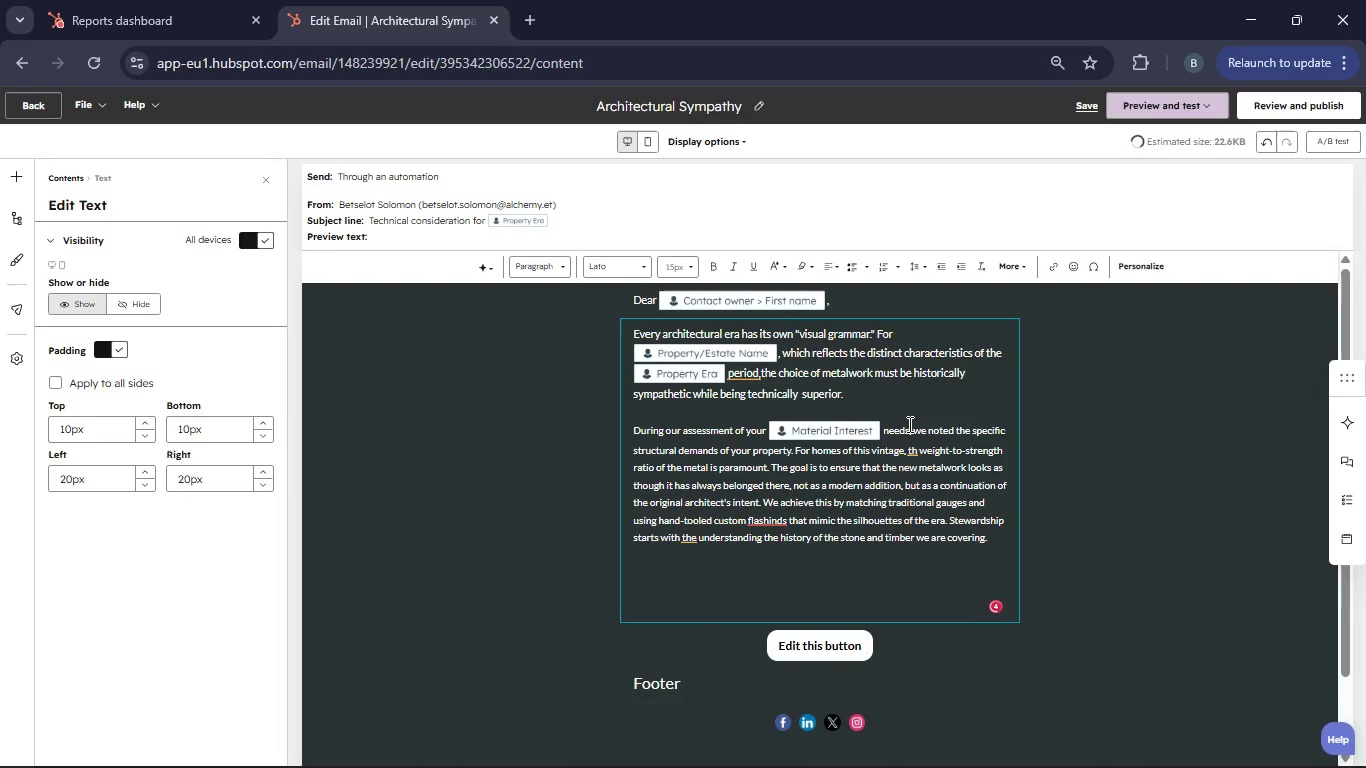 
left_click([717, 603])
 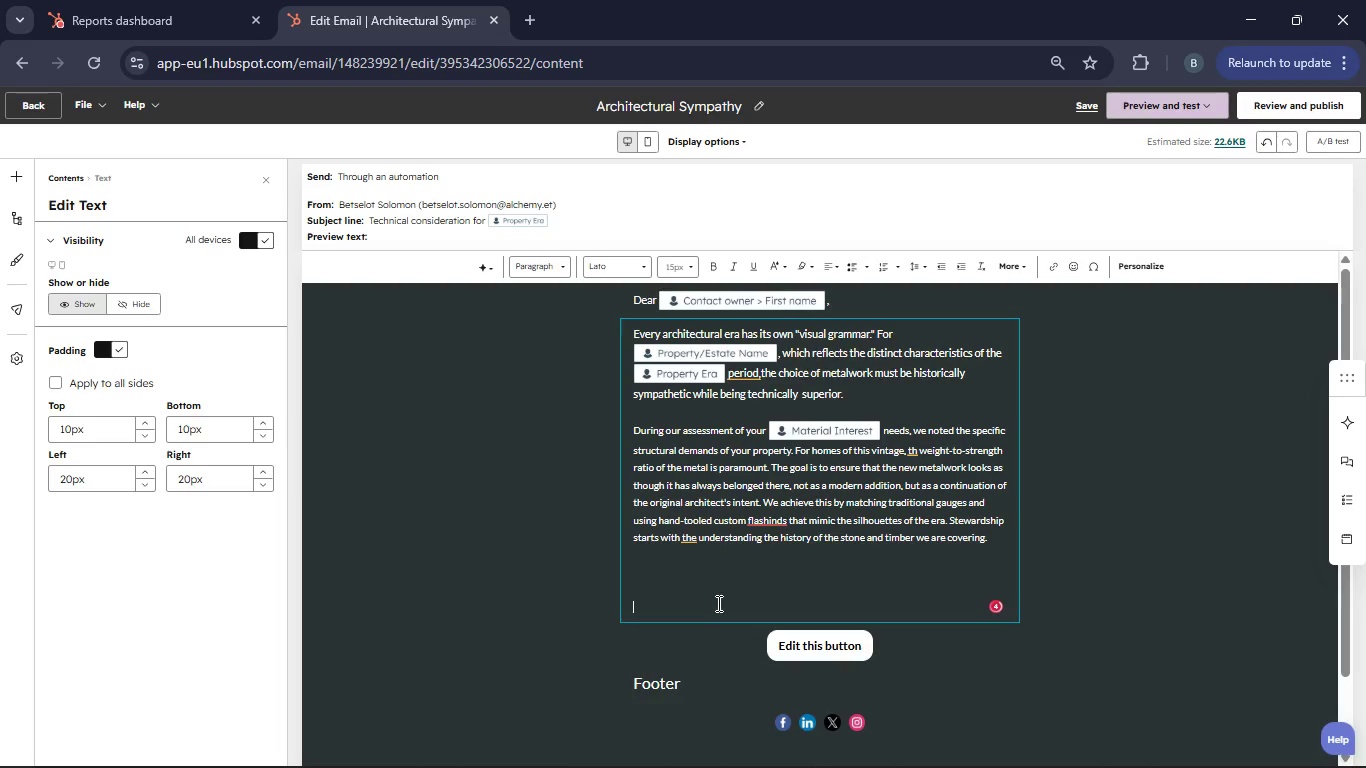 
key(Backspace)
 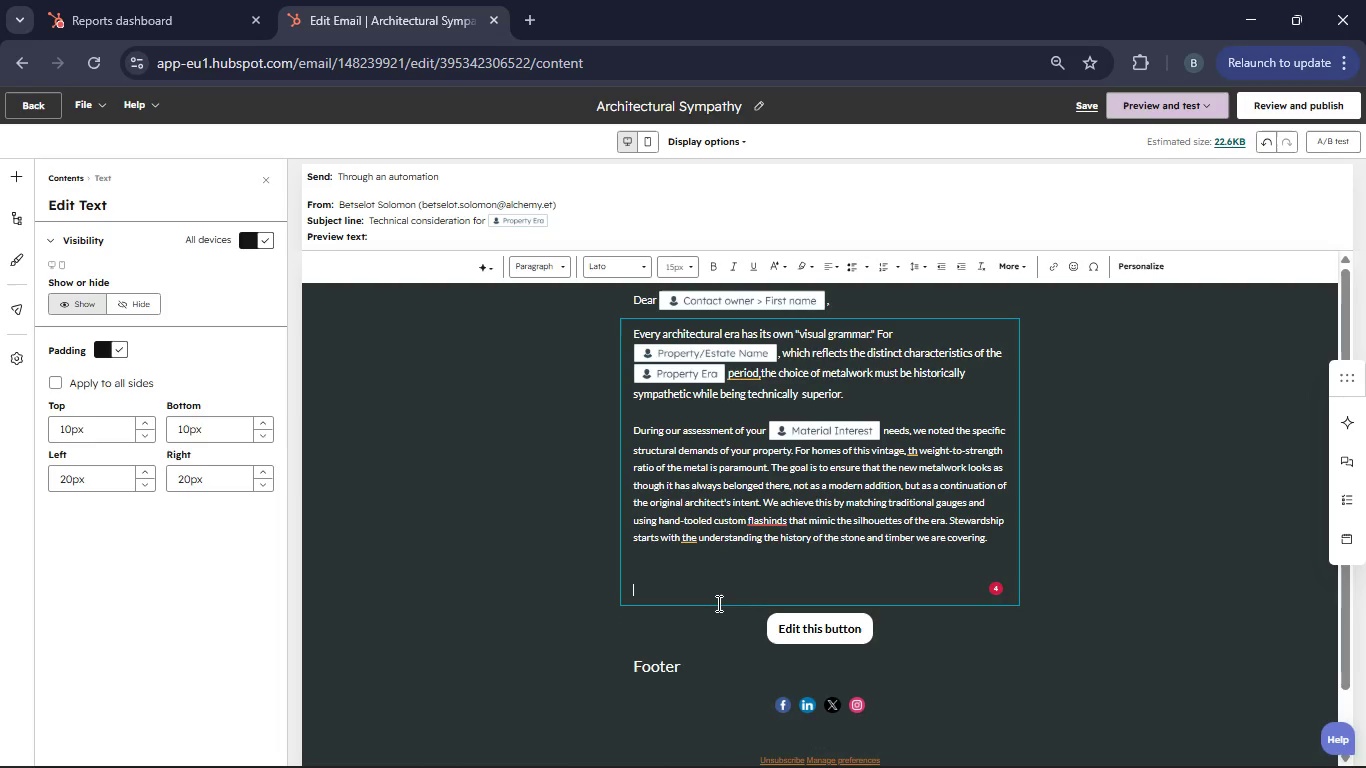 
key(Backspace)
 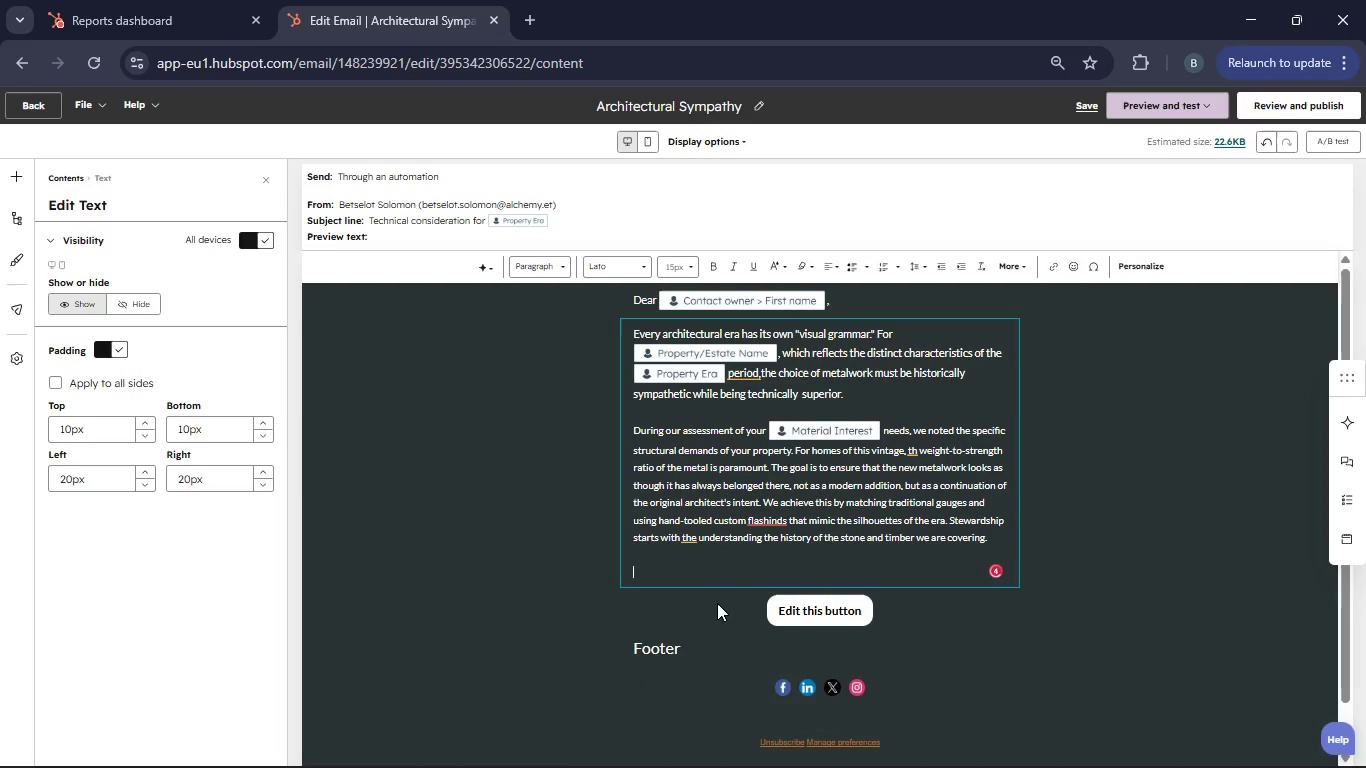 
key(Backspace)
 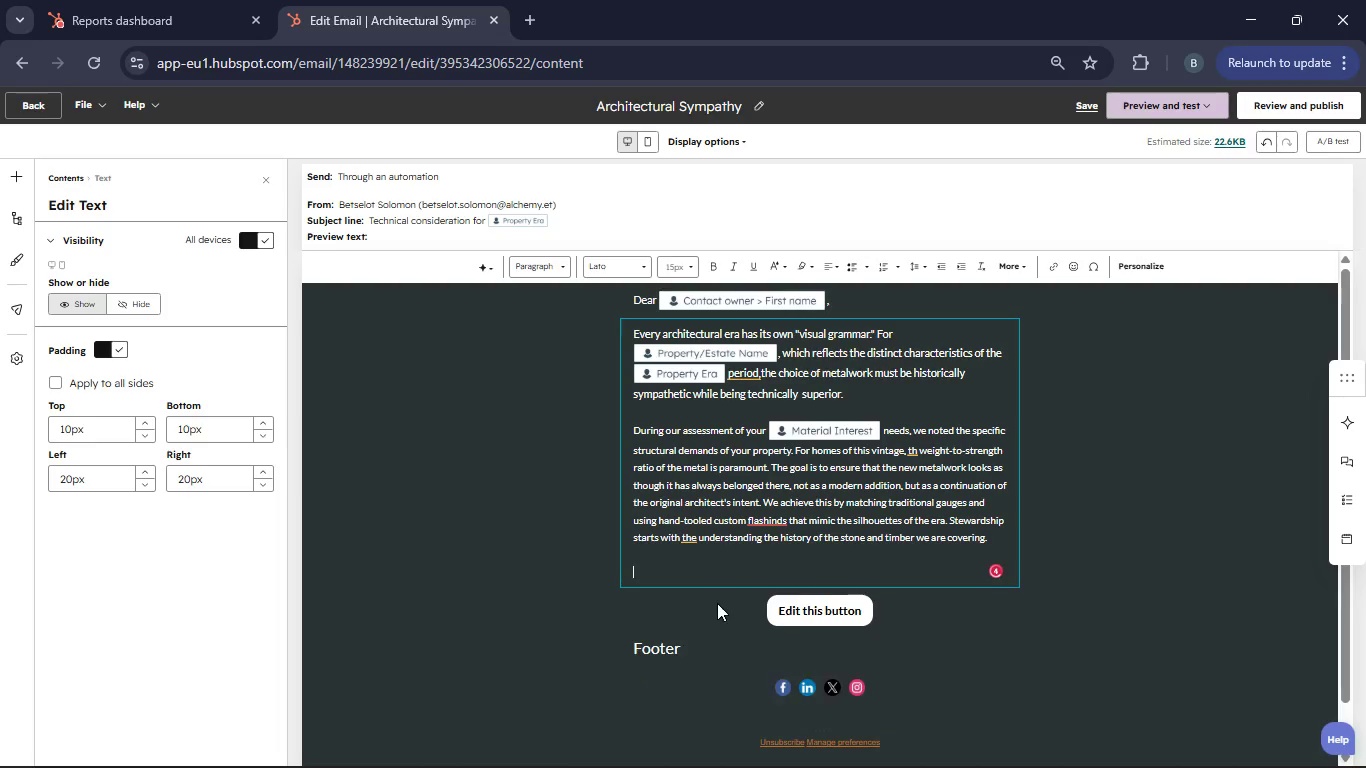 
key(Backspace)
 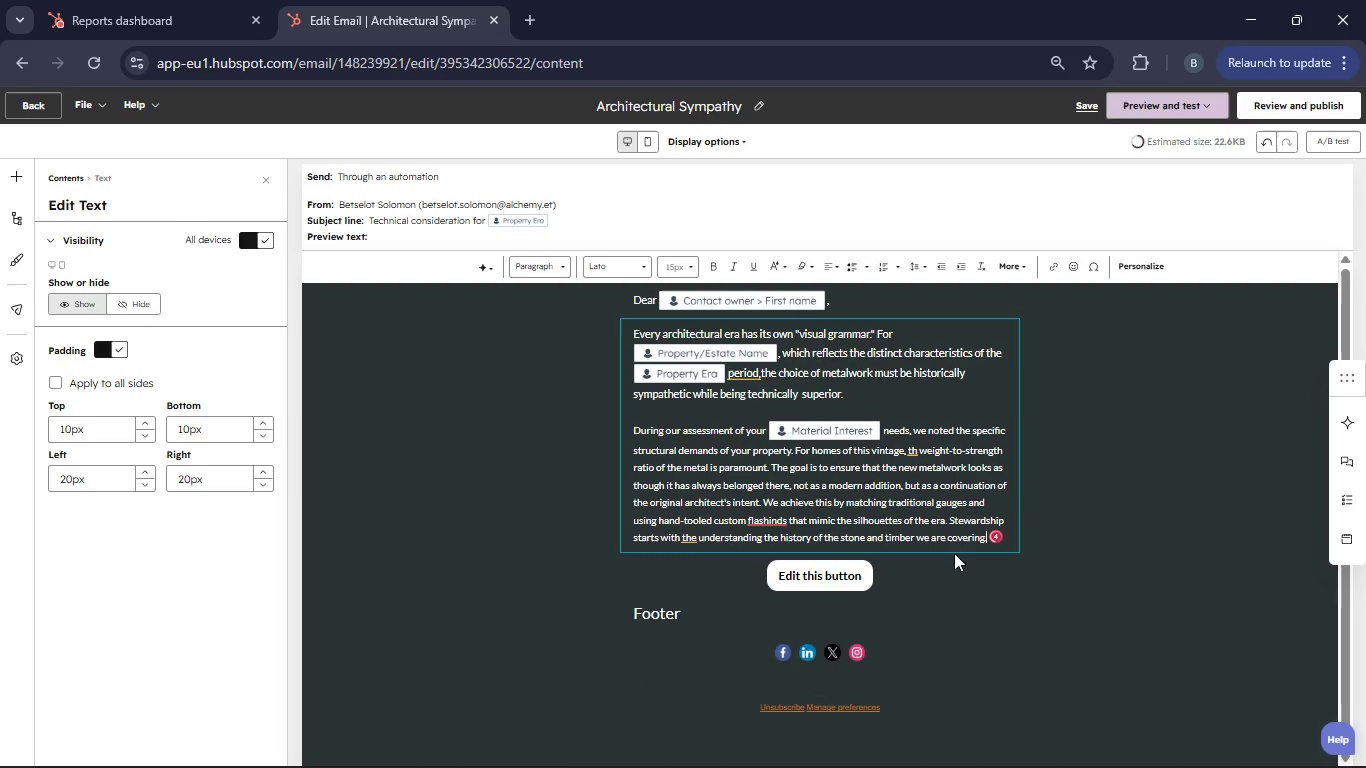 
left_click_drag(start_coordinate=[988, 544], to_coordinate=[620, 406])
 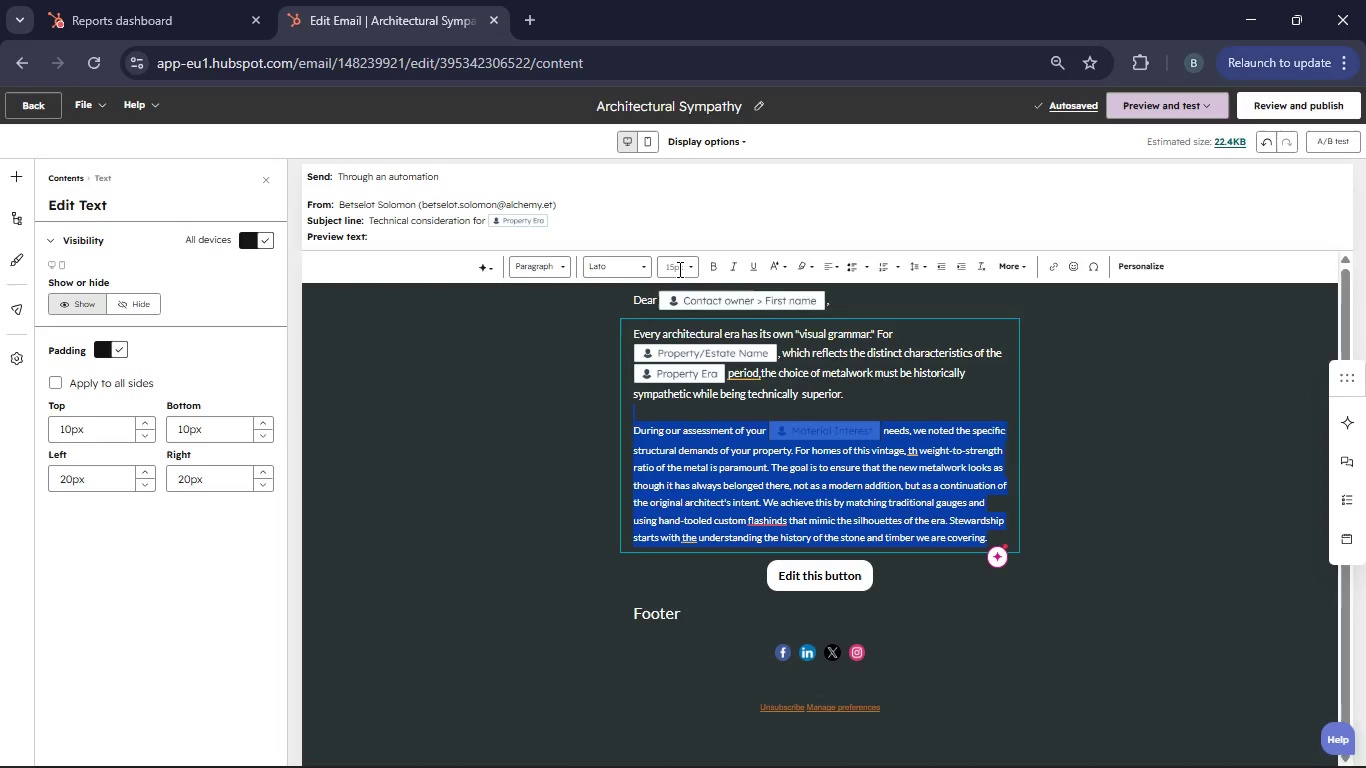 
left_click([678, 269])
 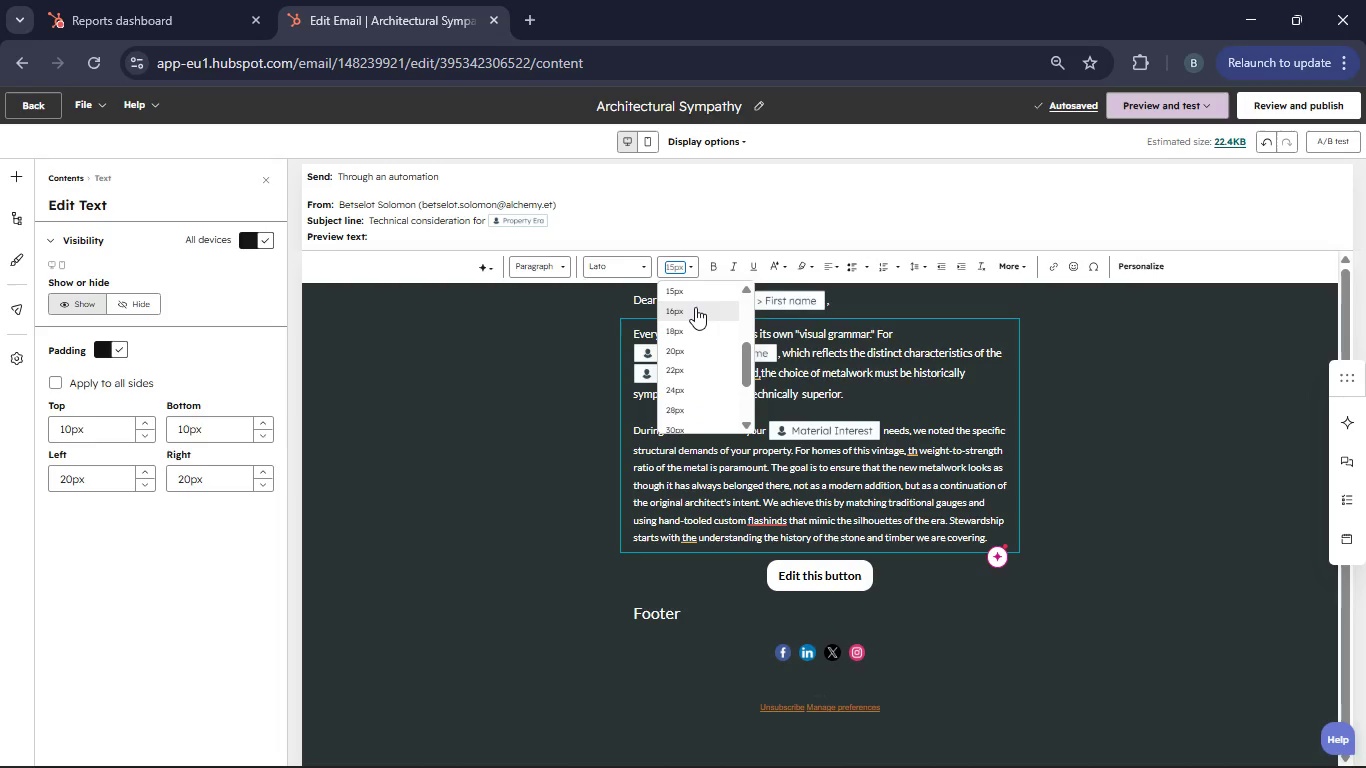 
left_click([695, 307])
 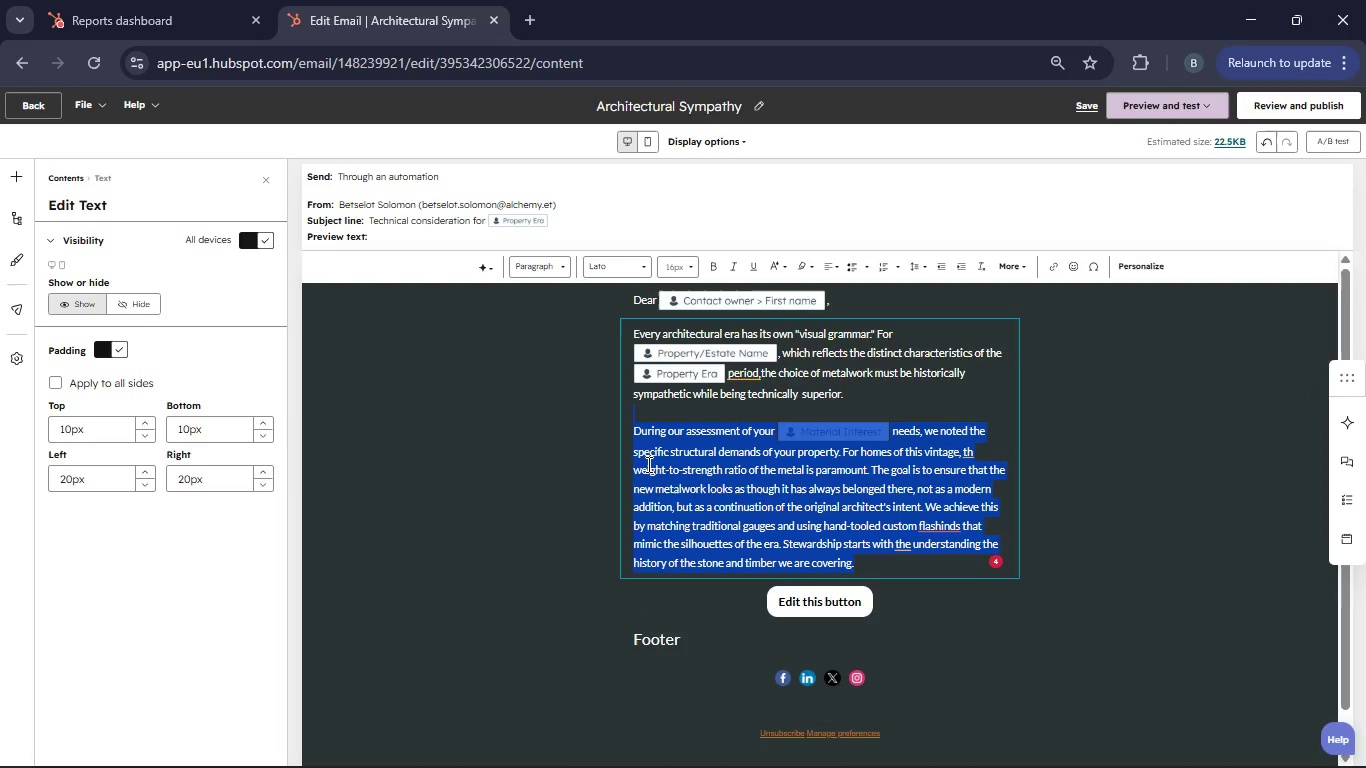 
left_click([633, 414])
 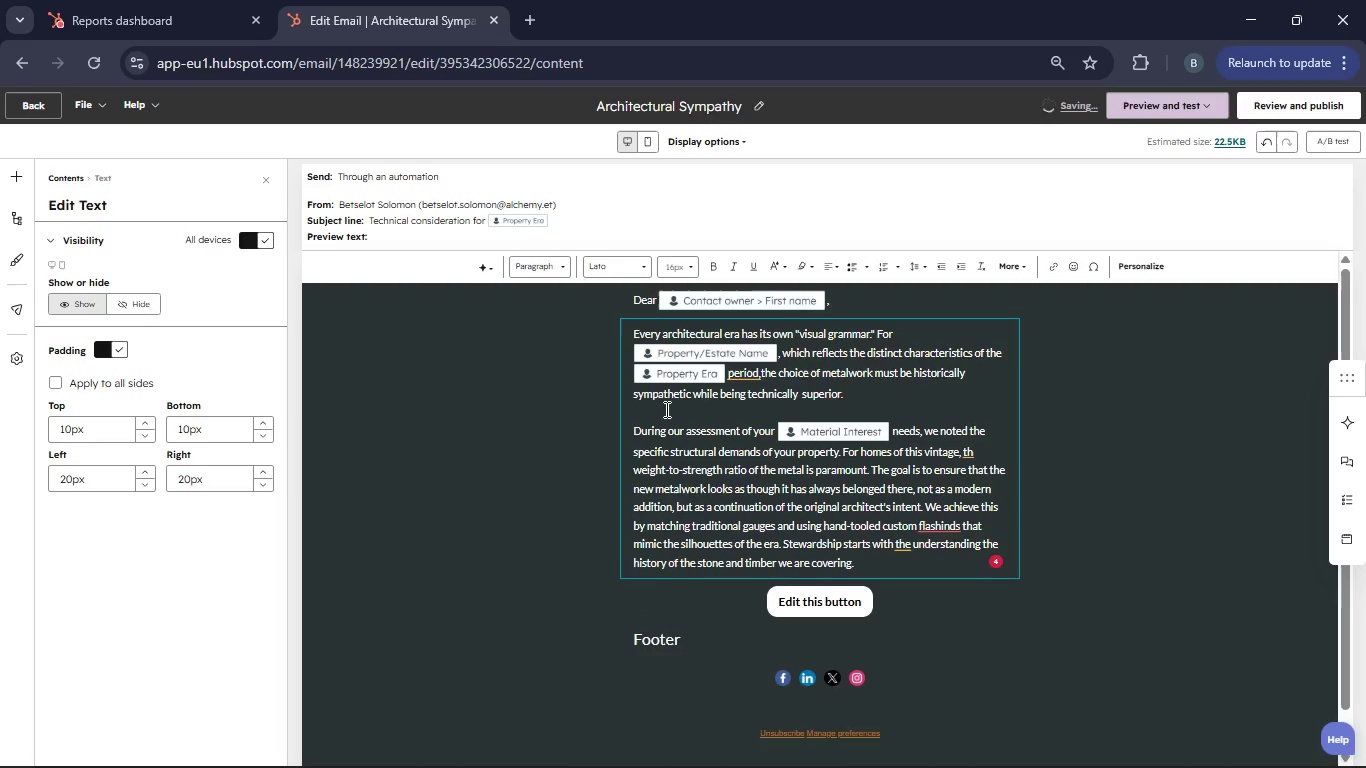 
key(Backspace)
 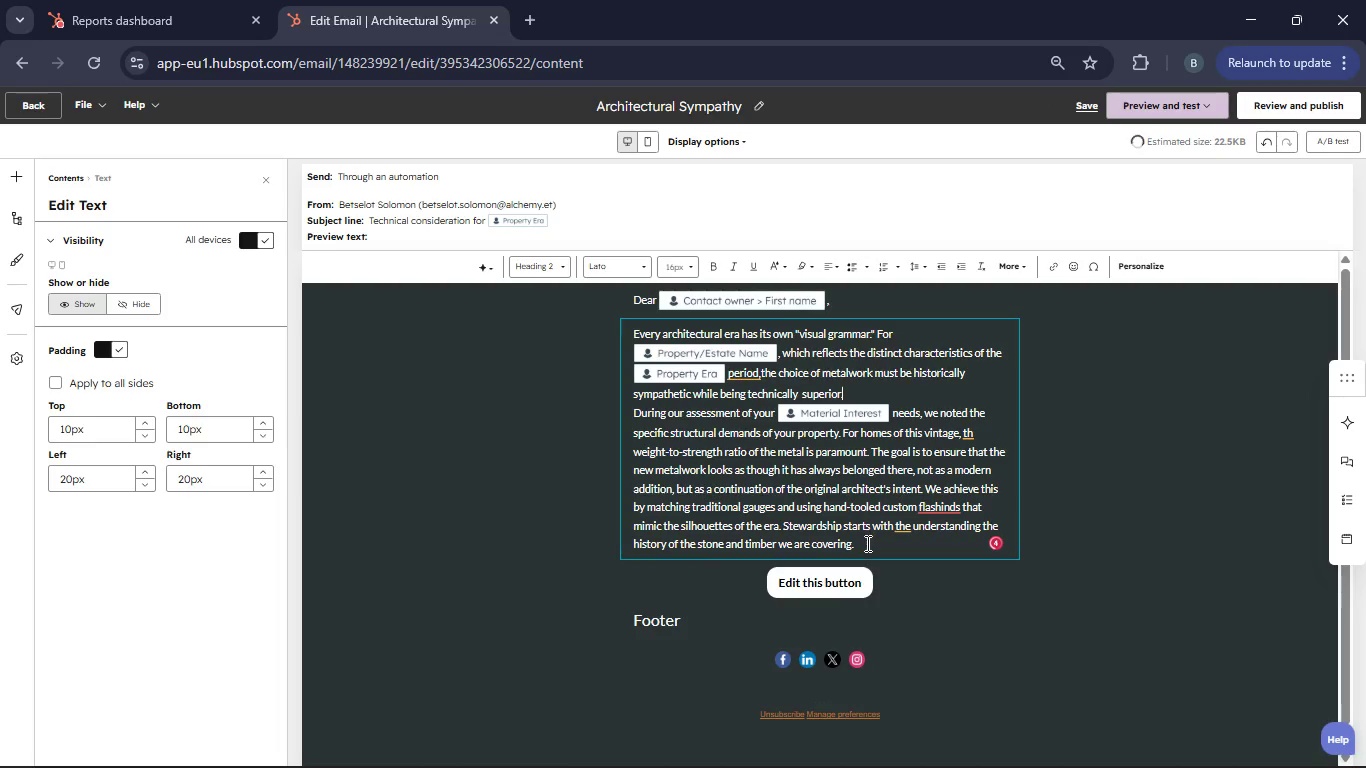 
left_click_drag(start_coordinate=[866, 543], to_coordinate=[602, 350])
 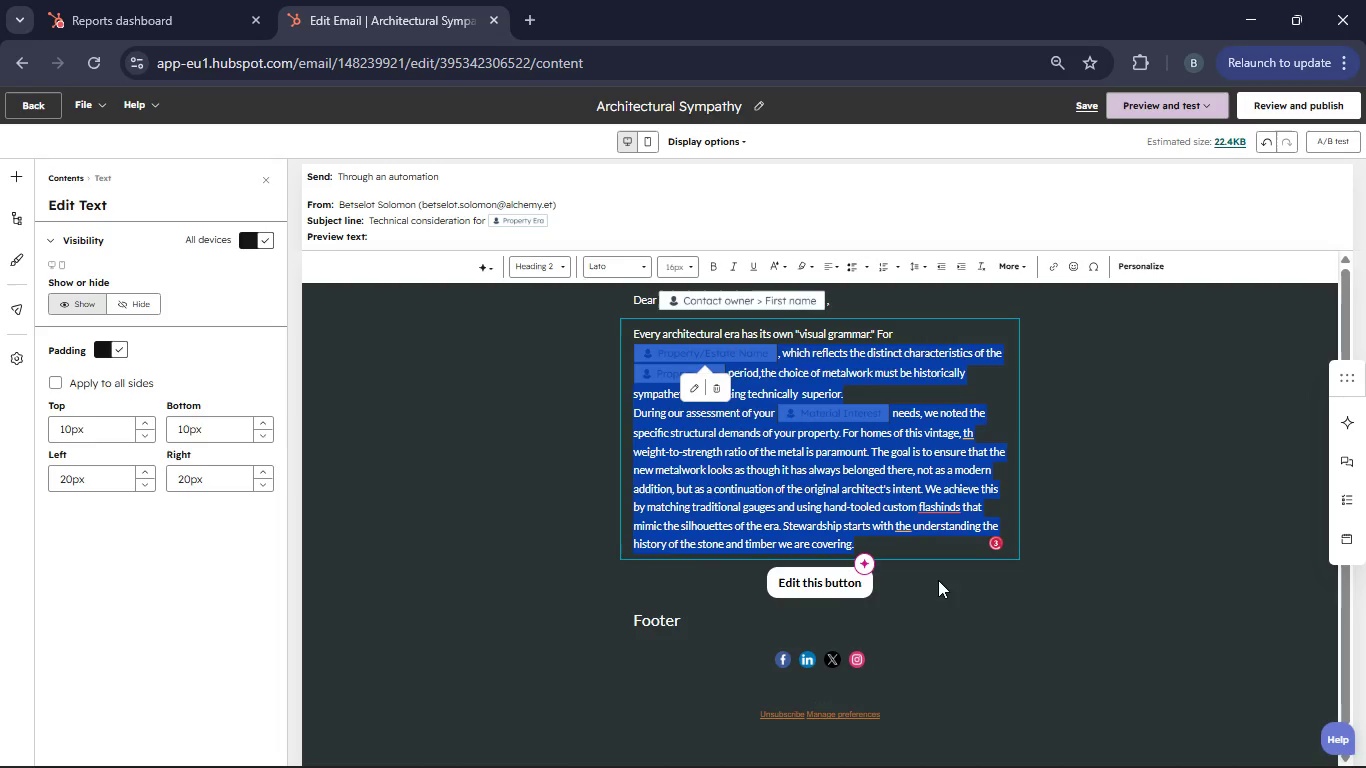 
left_click([913, 553])
 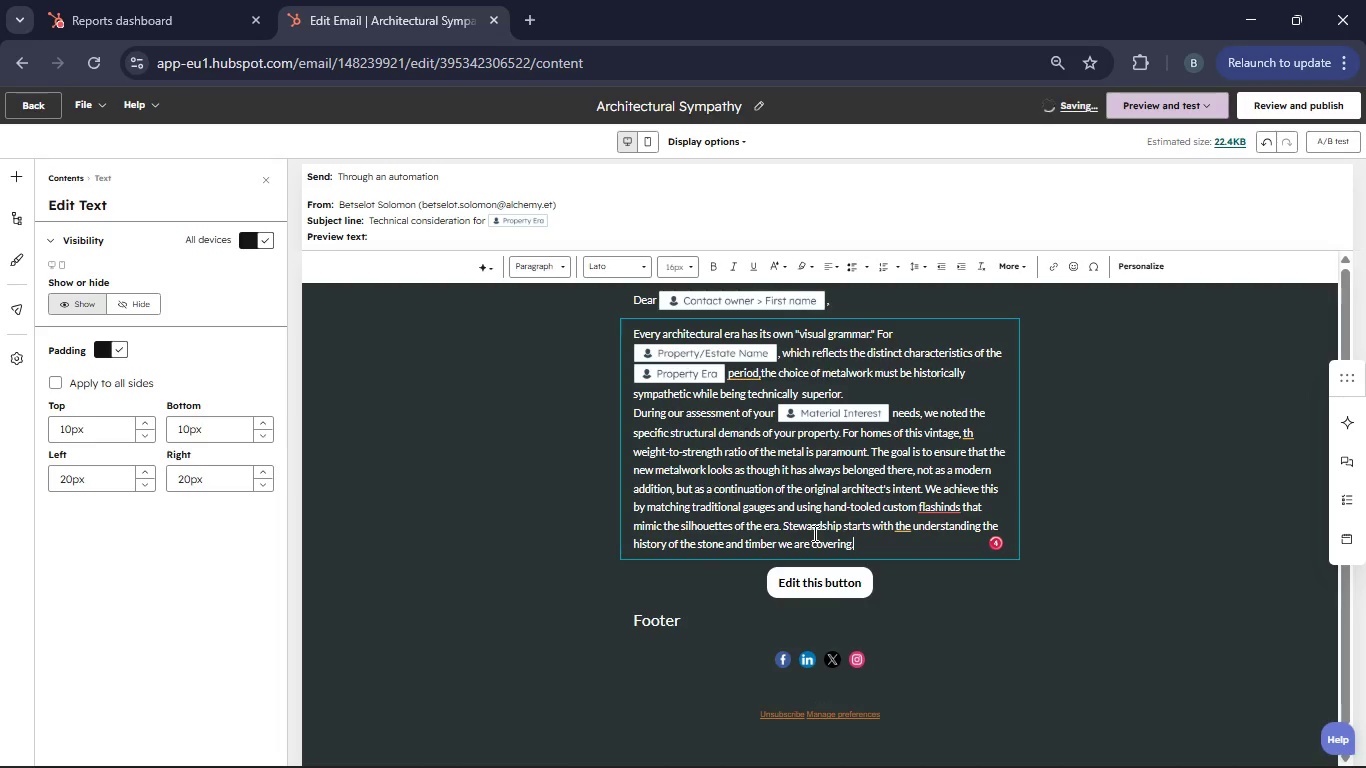 
left_click_drag(start_coordinate=[913, 553], to_coordinate=[541, 313])
 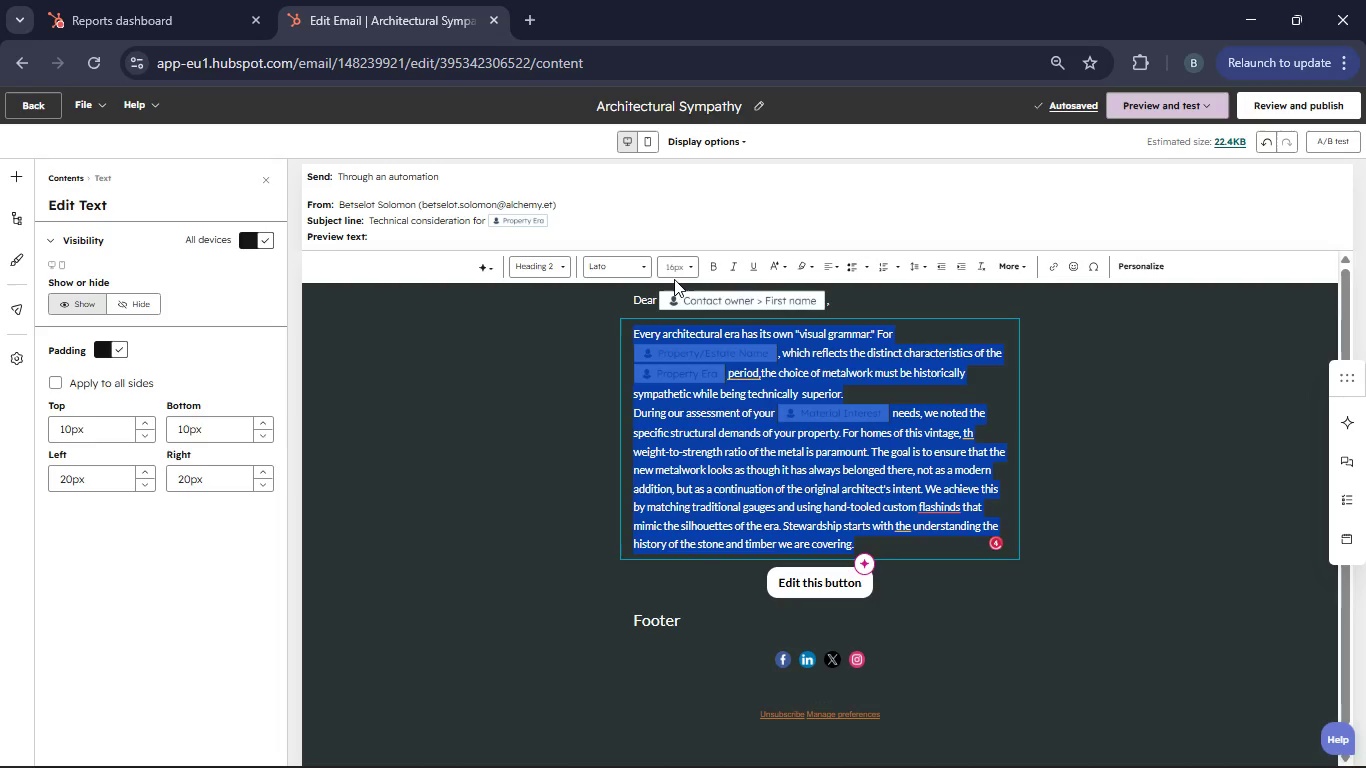 
left_click([674, 279])
 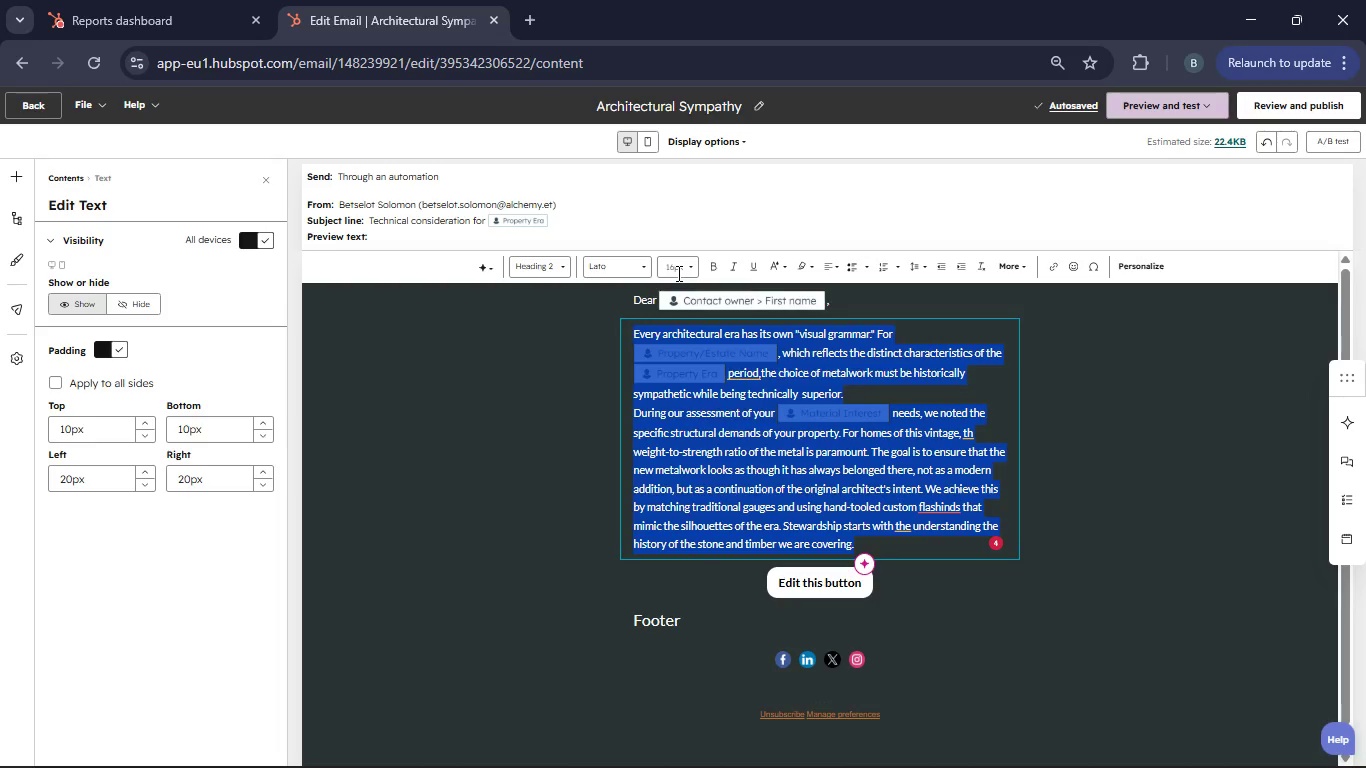 
left_click([677, 273])
 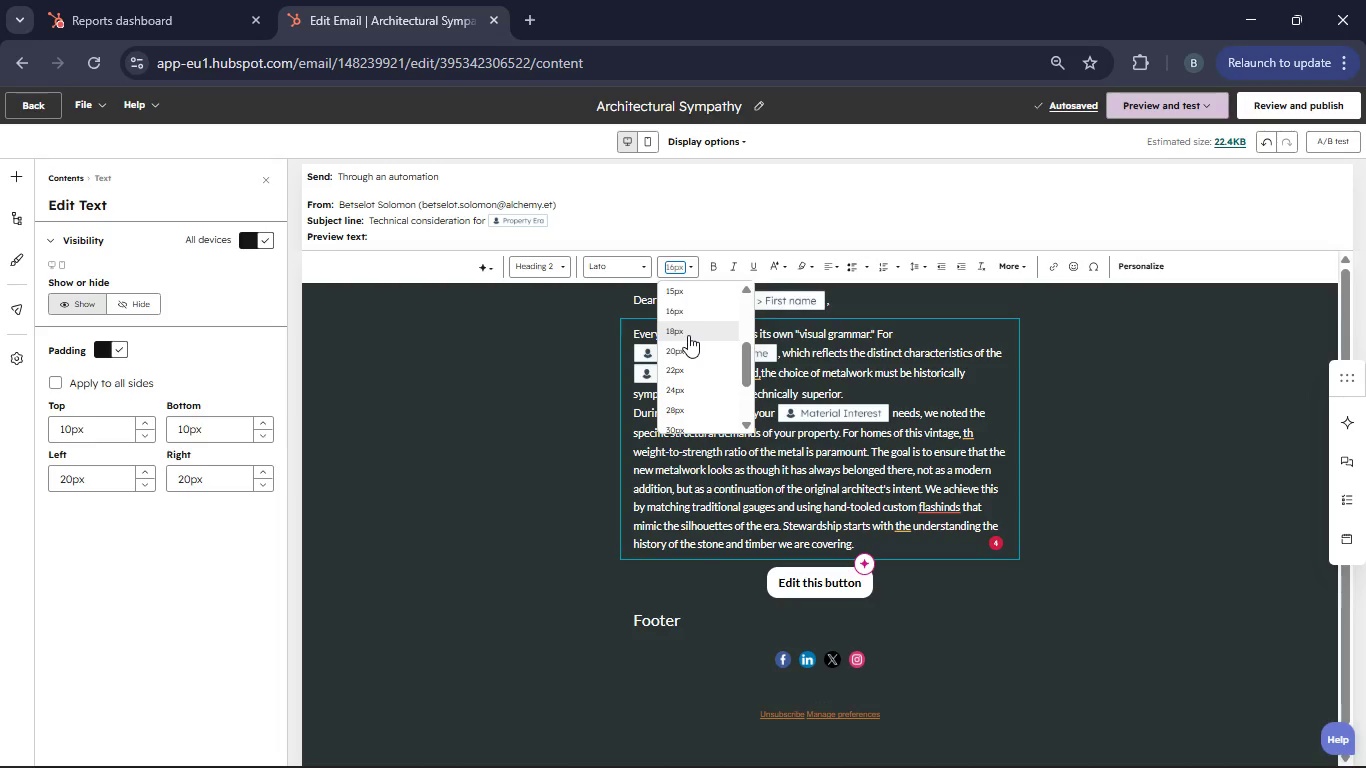 
left_click([687, 335])
 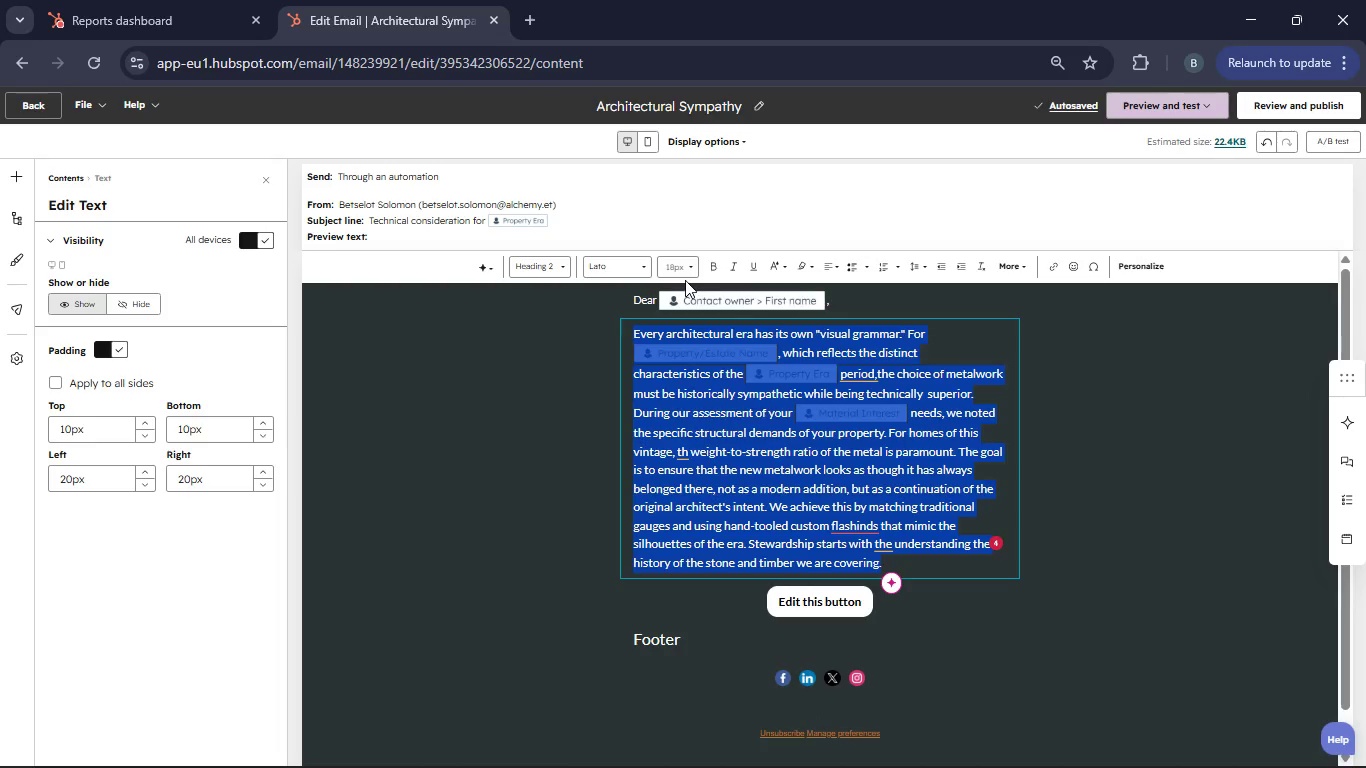 
left_click([682, 260])
 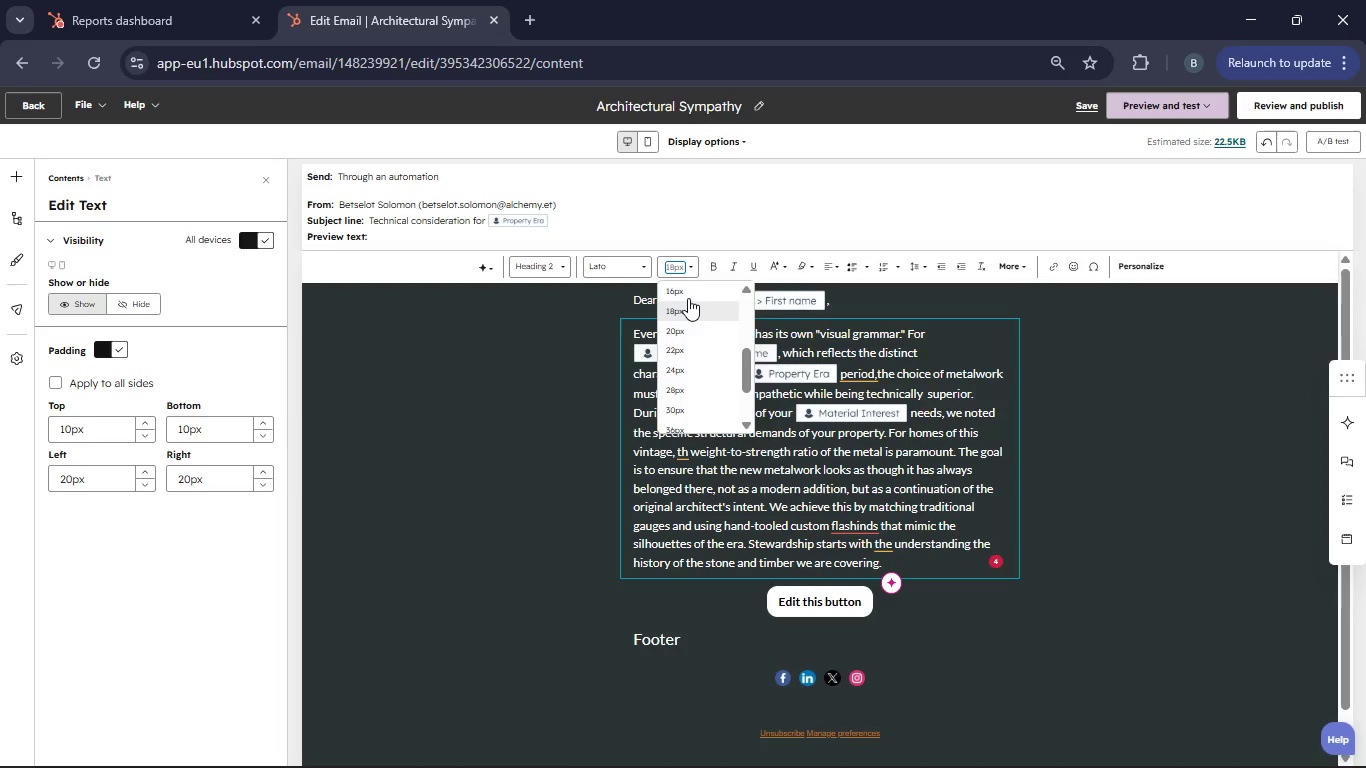 
left_click([688, 298])
 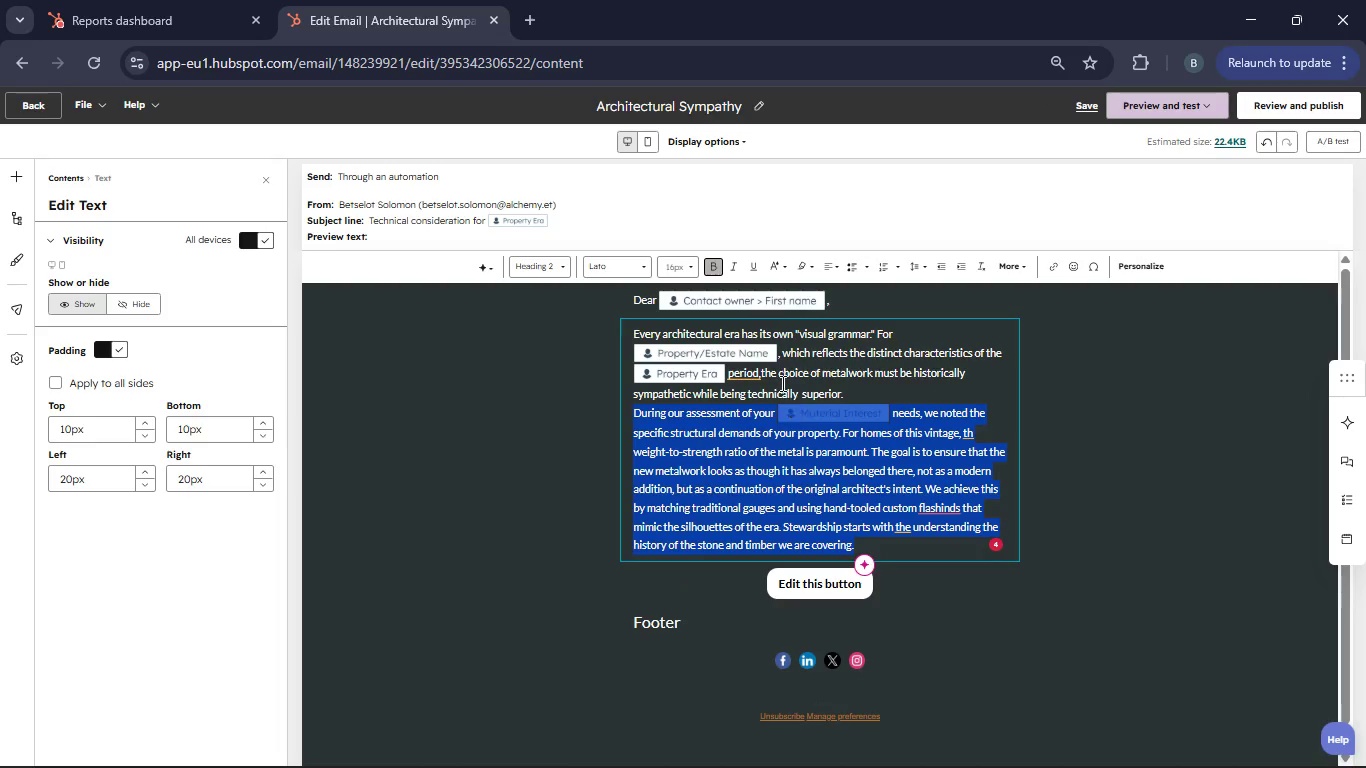 
left_click([839, 371])
 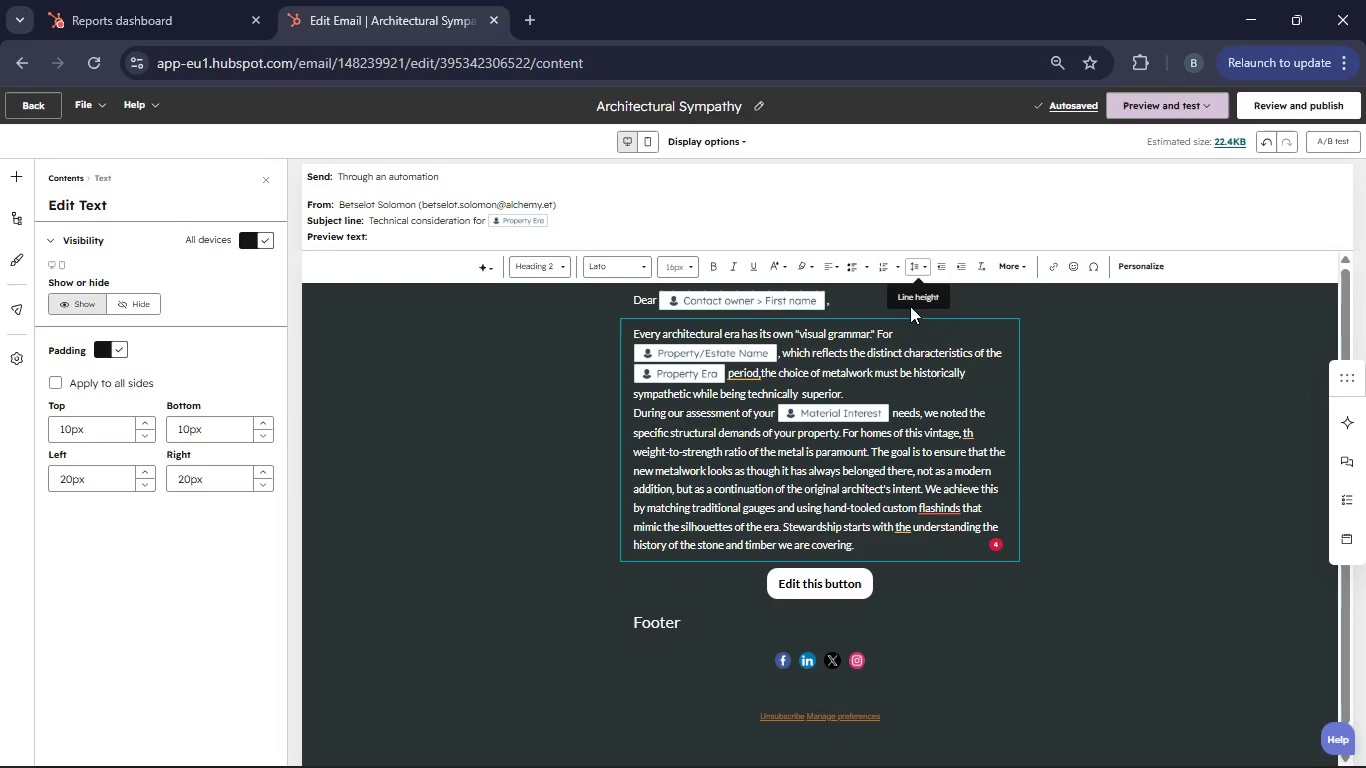 
left_click_drag(start_coordinate=[874, 543], to_coordinate=[629, 305])
 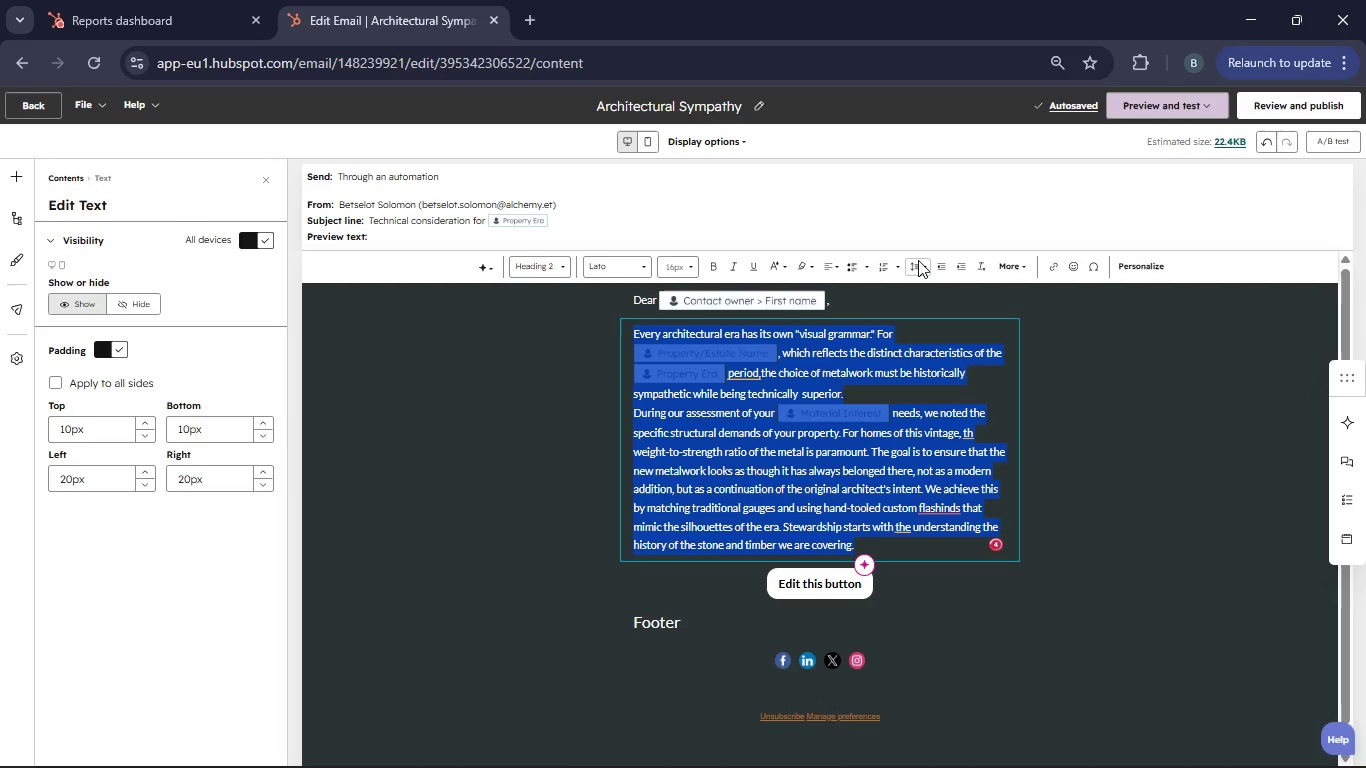 
left_click([918, 260])
 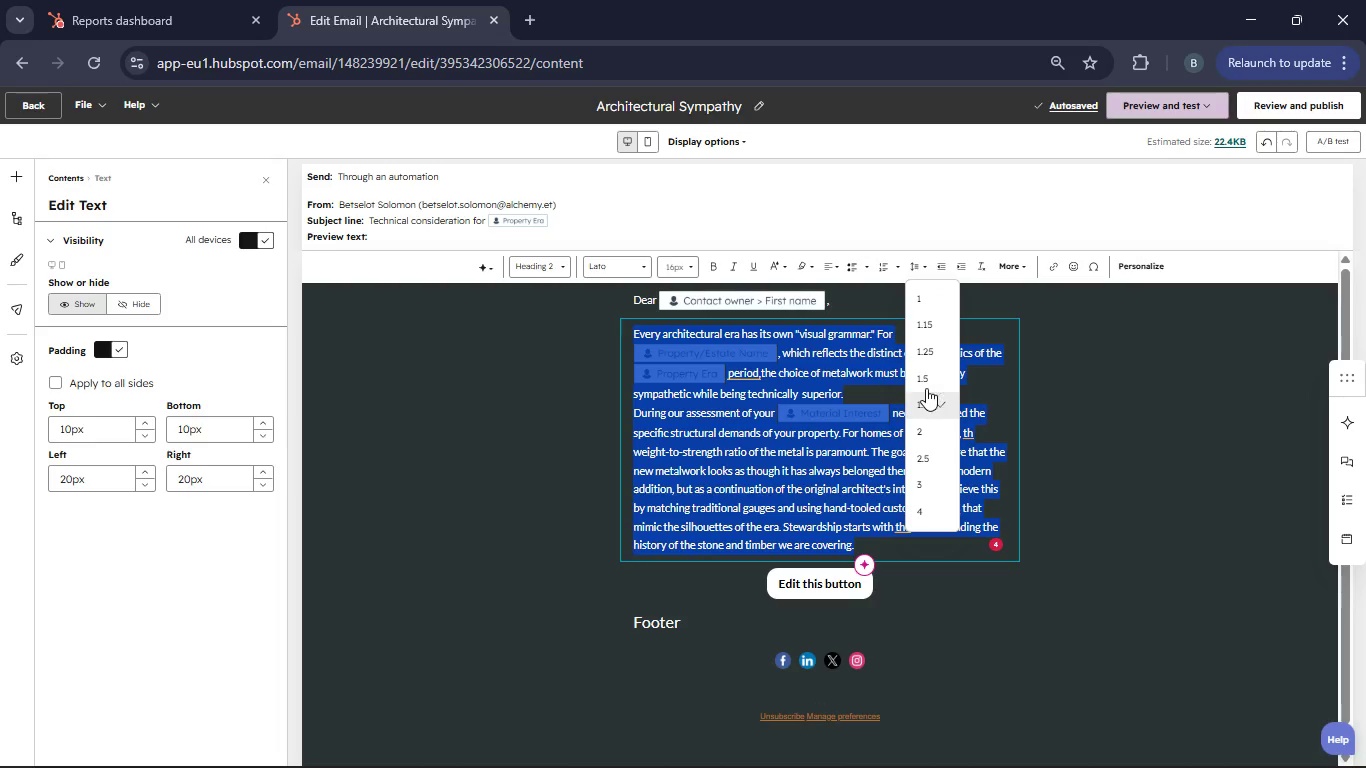 
left_click([926, 388])
 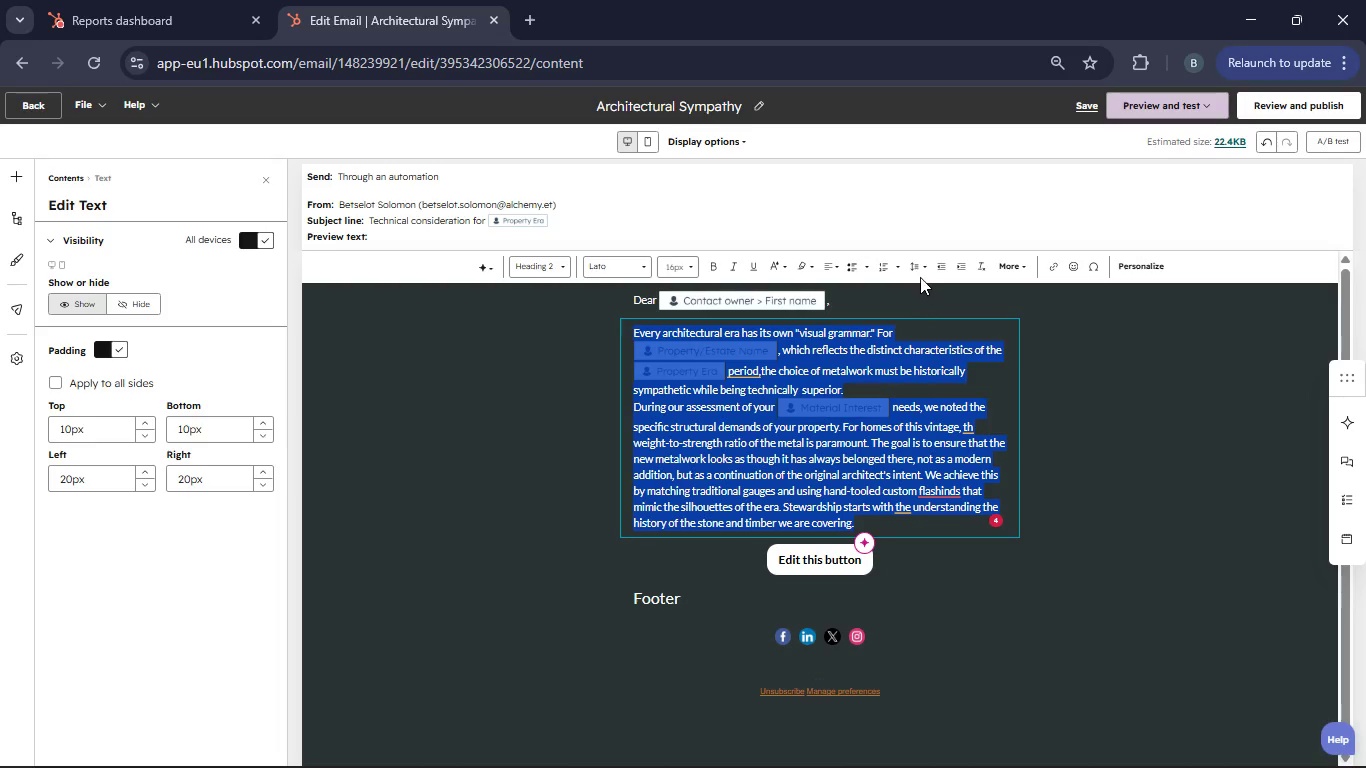 
left_click([922, 266])
 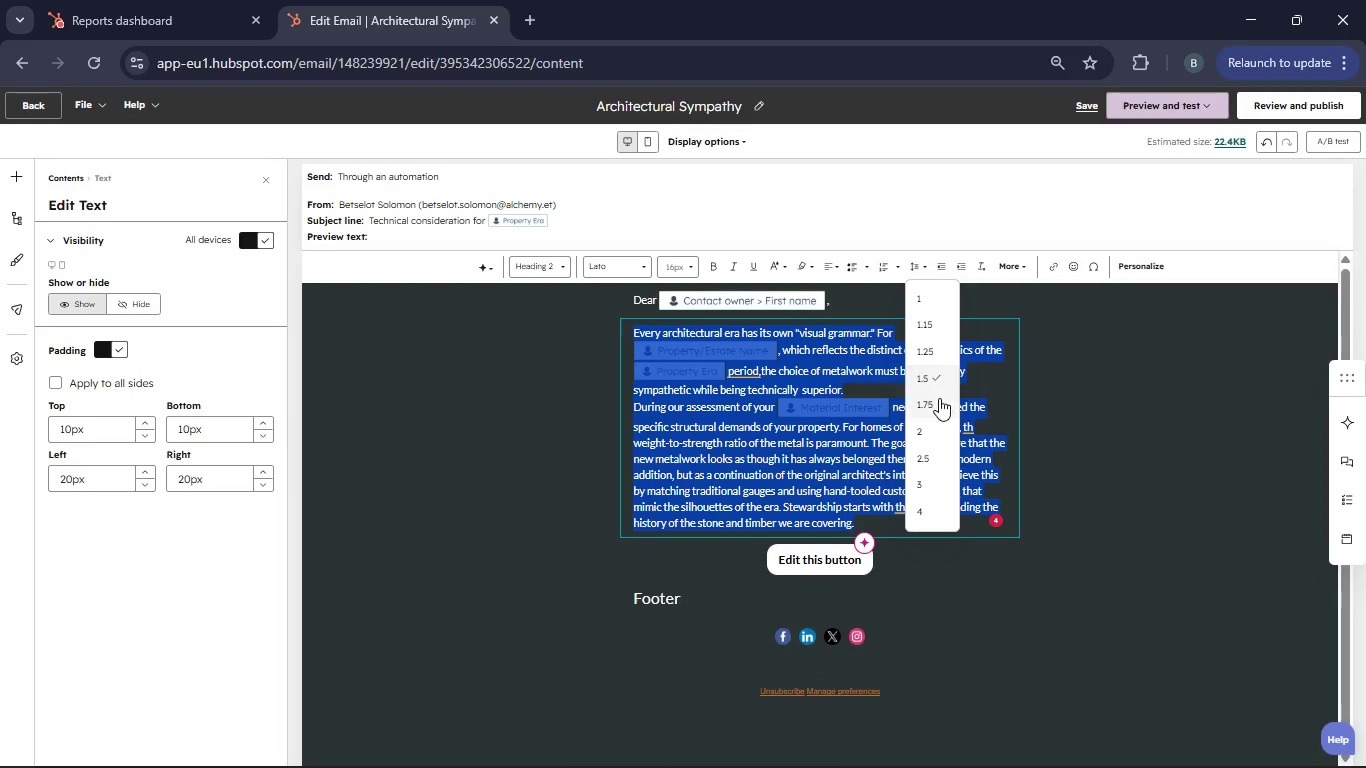 
left_click([939, 398])
 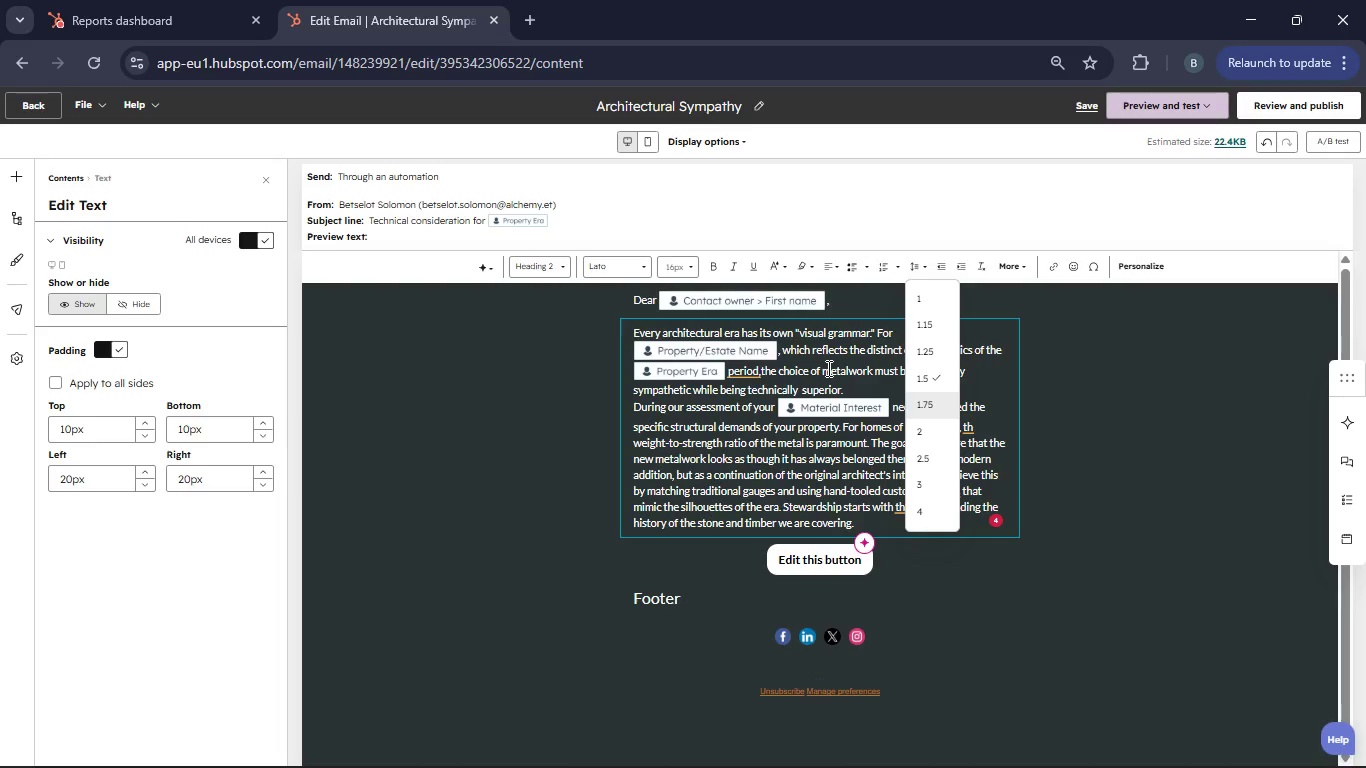 
left_click([684, 270])
 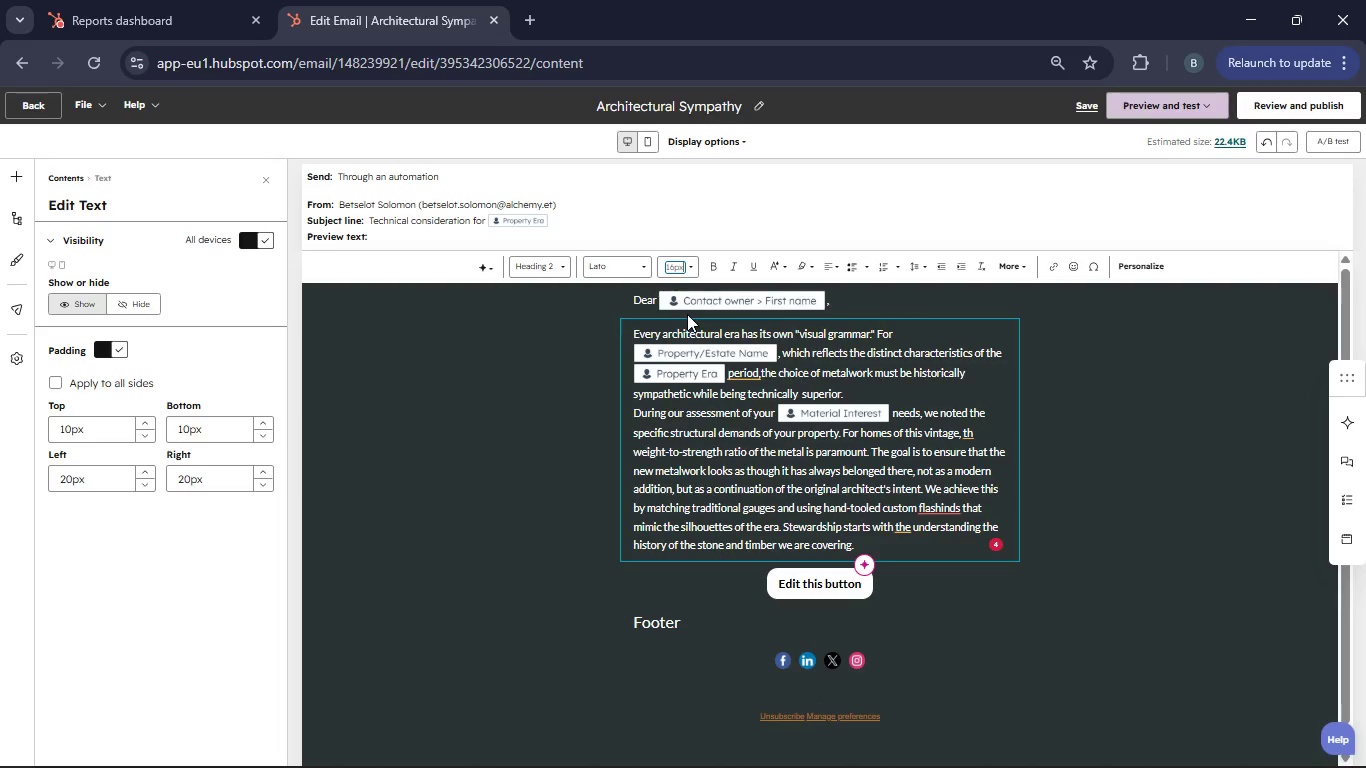 
double_click([553, 390])
 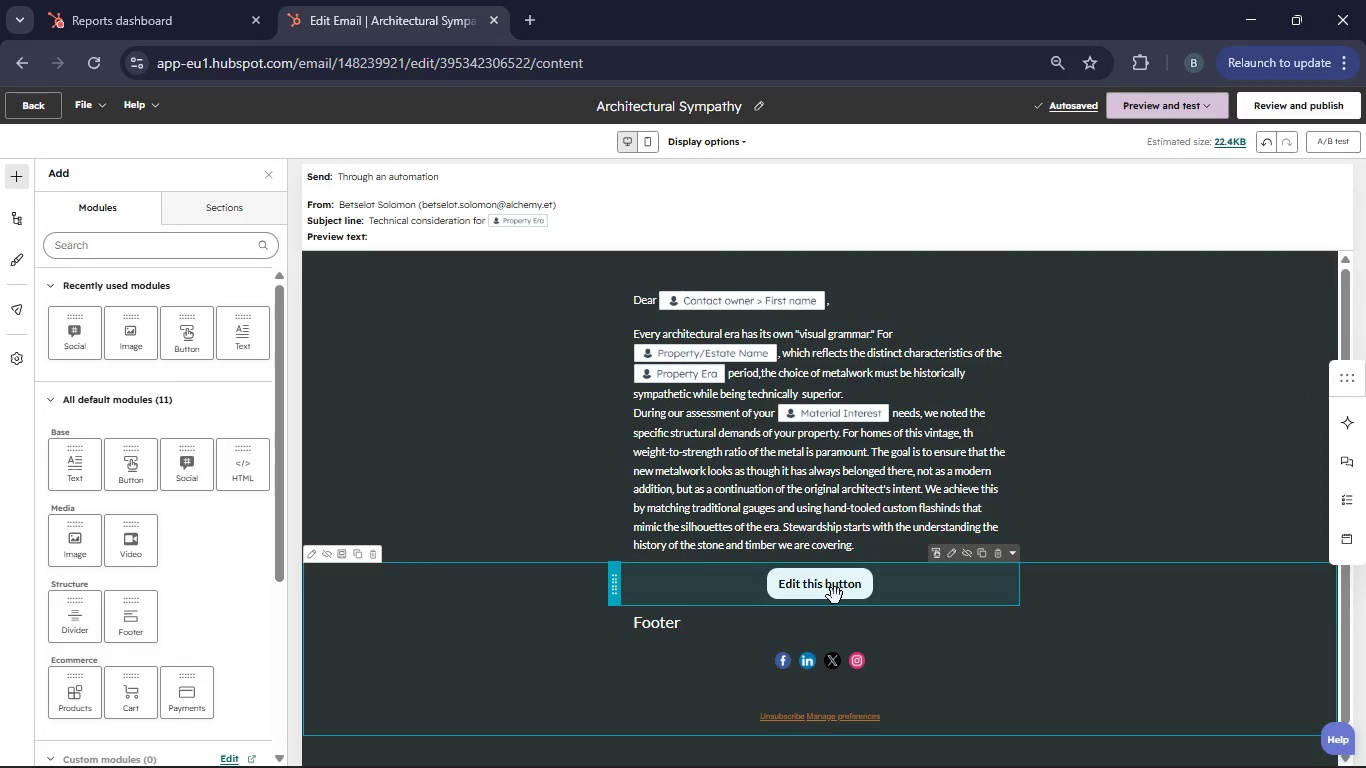 
wait(9.34)
 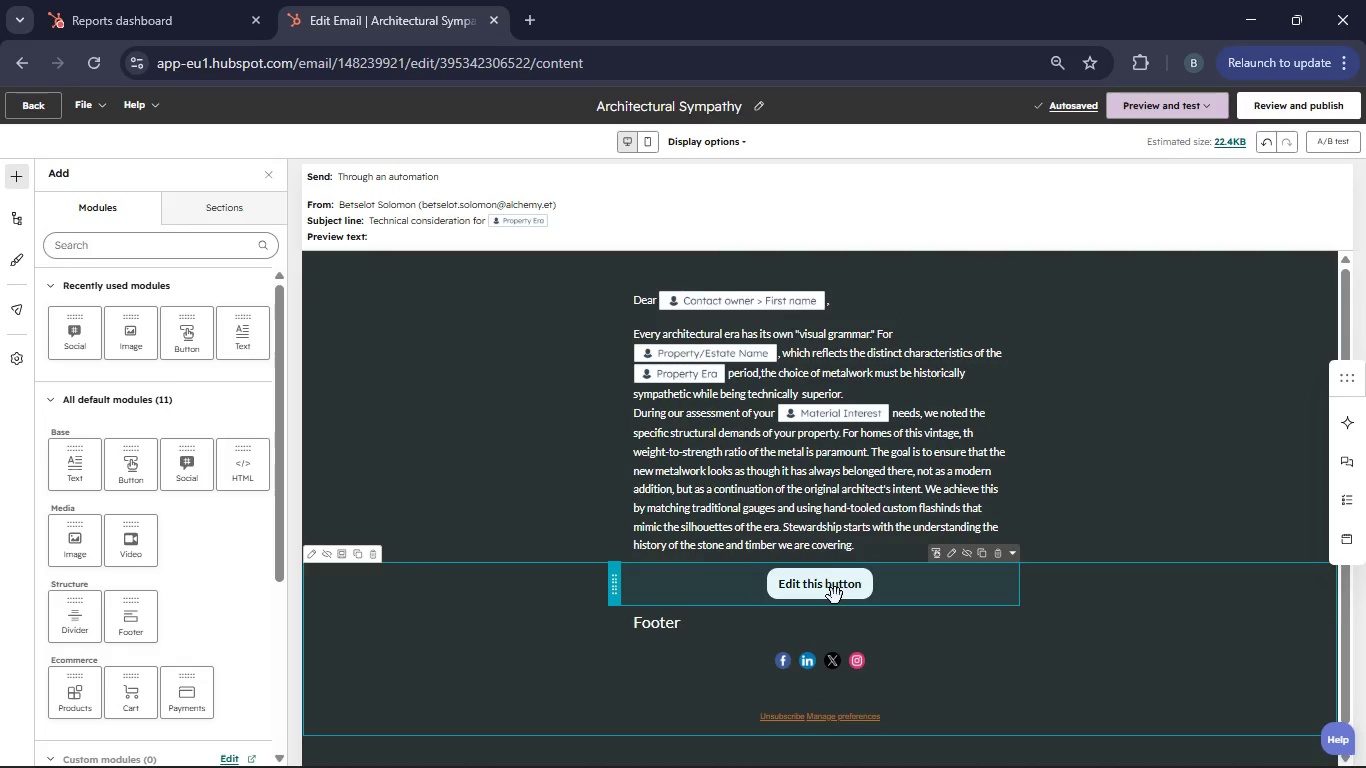 
left_click([996, 554])
 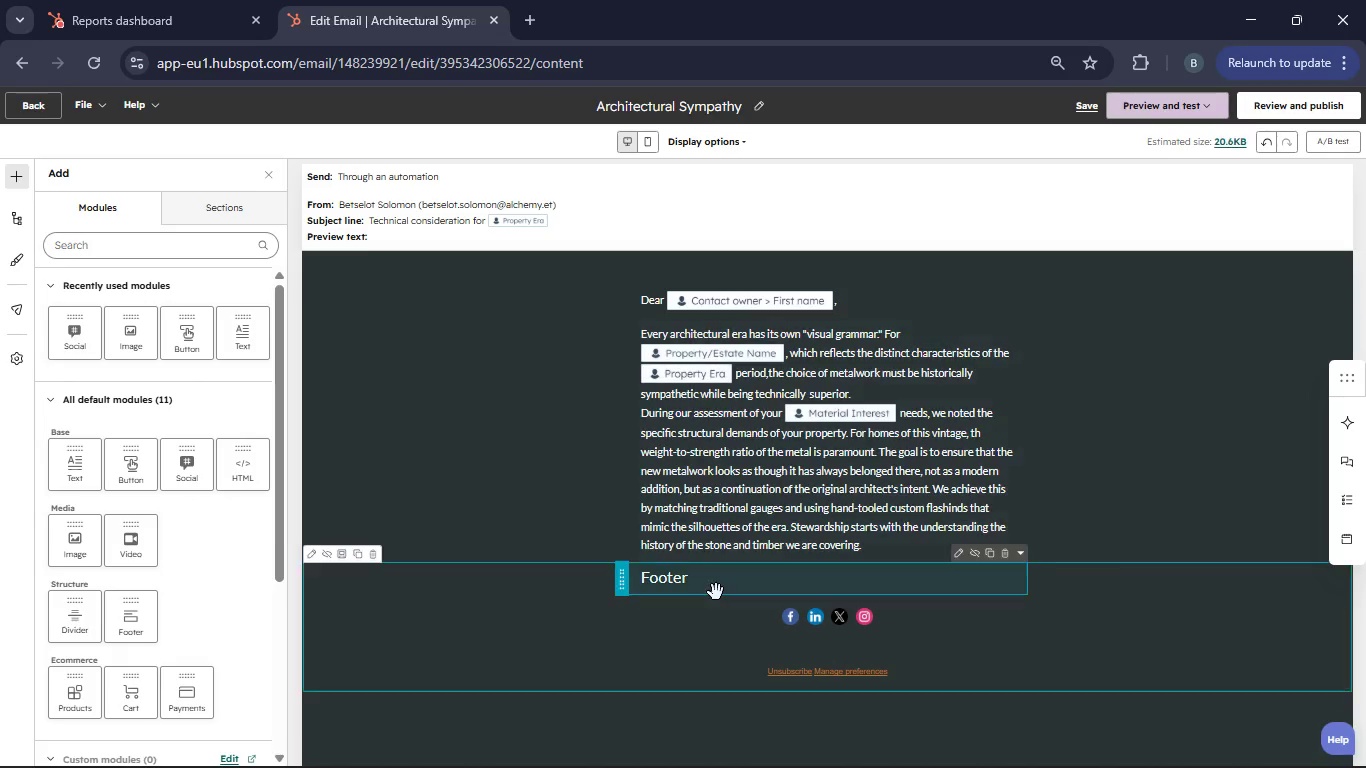 
left_click([716, 592])
 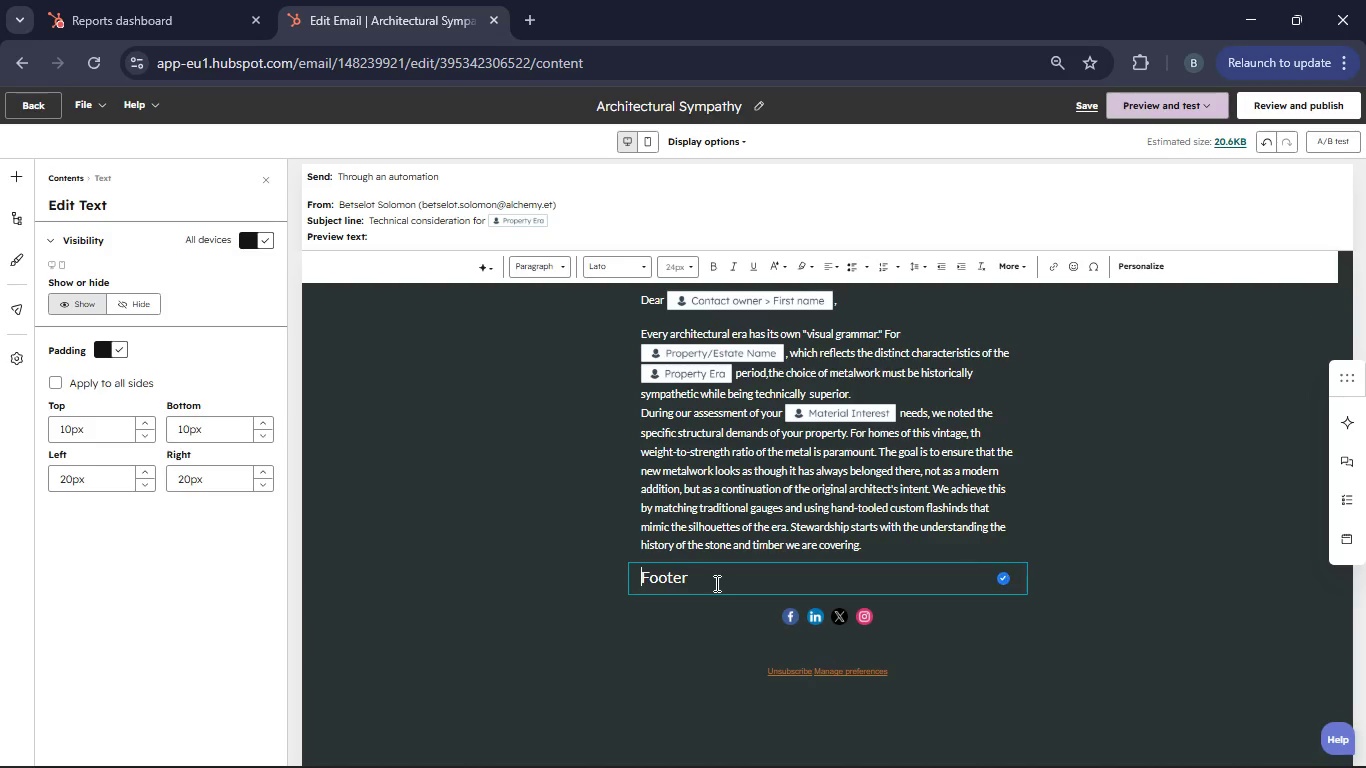 
left_click([715, 582])
 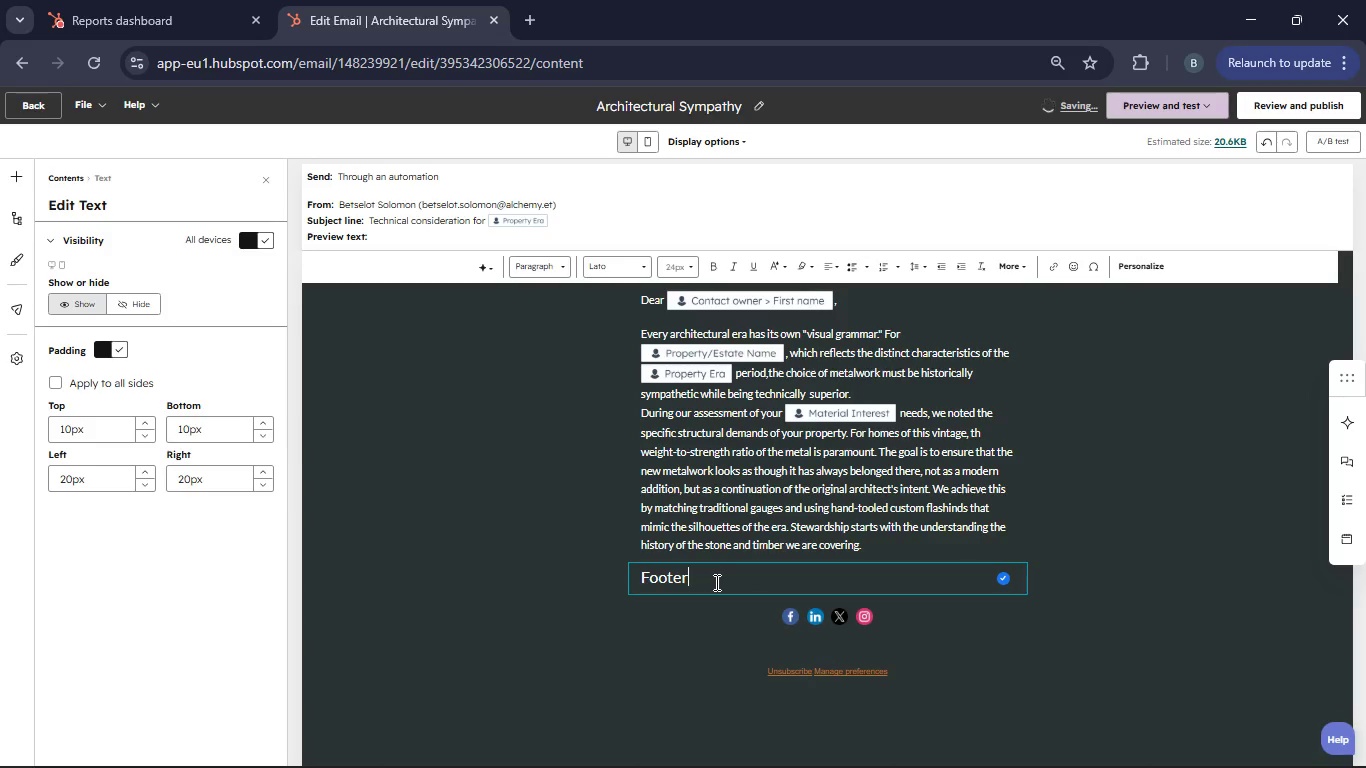 
key(Backspace)
key(Backspace)
key(Backspace)
key(Backspace)
key(Backspace)
key(Backspace)
type(Best regards )
key(Backspace)
type(,)
 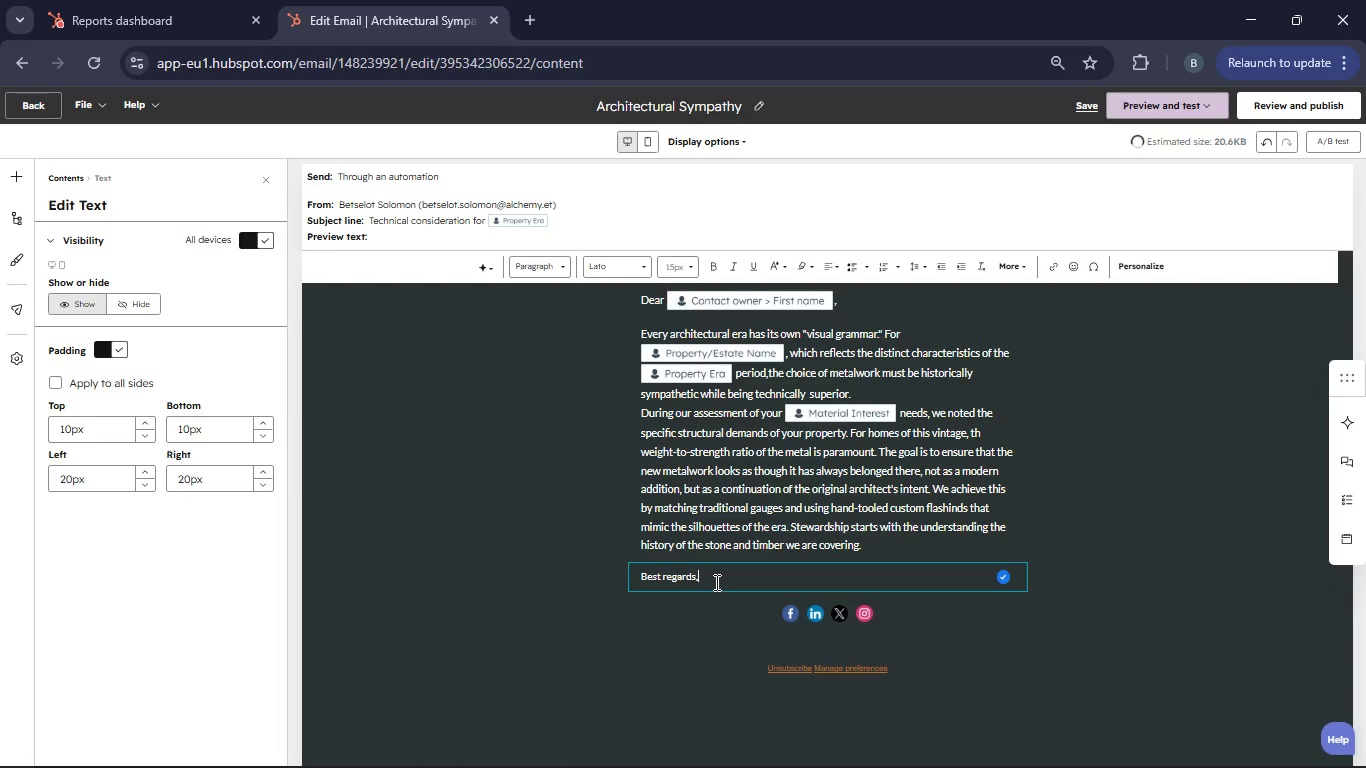 
 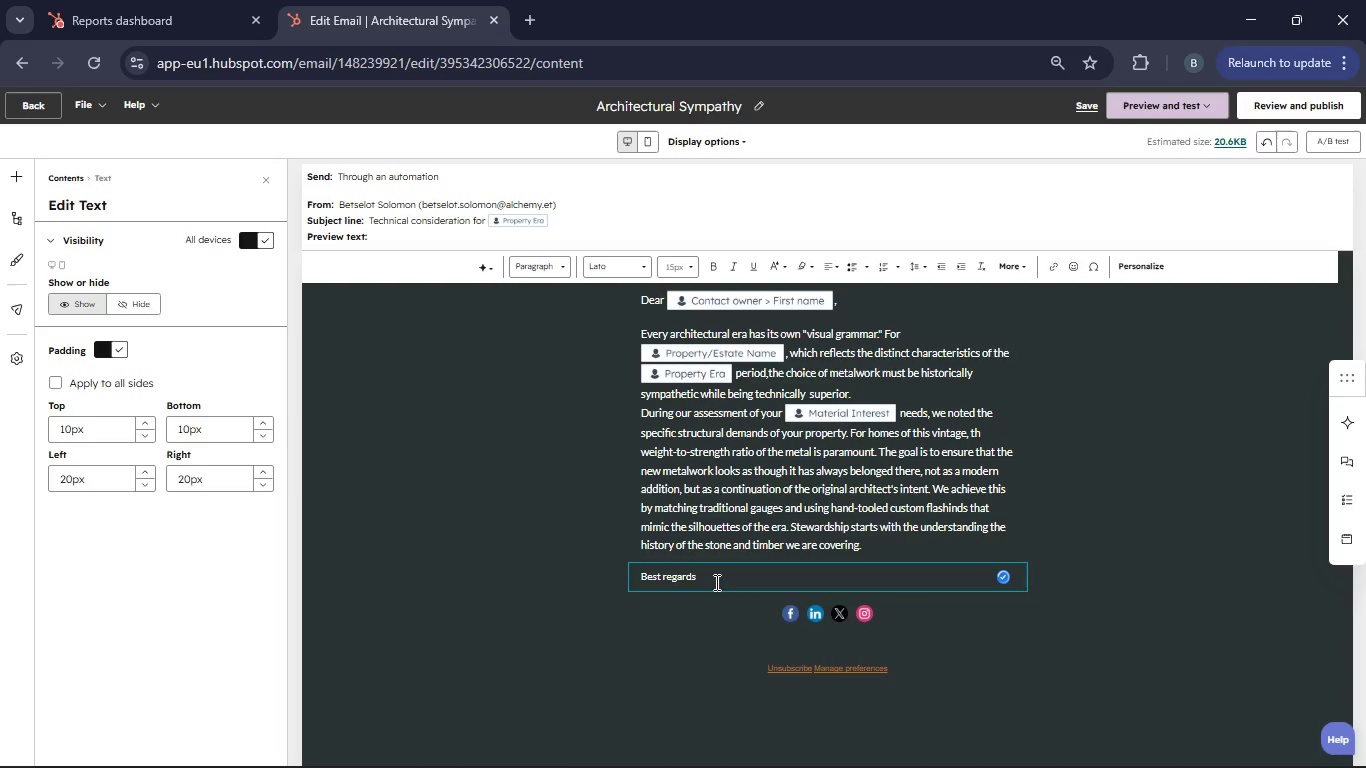 
key(Enter)
 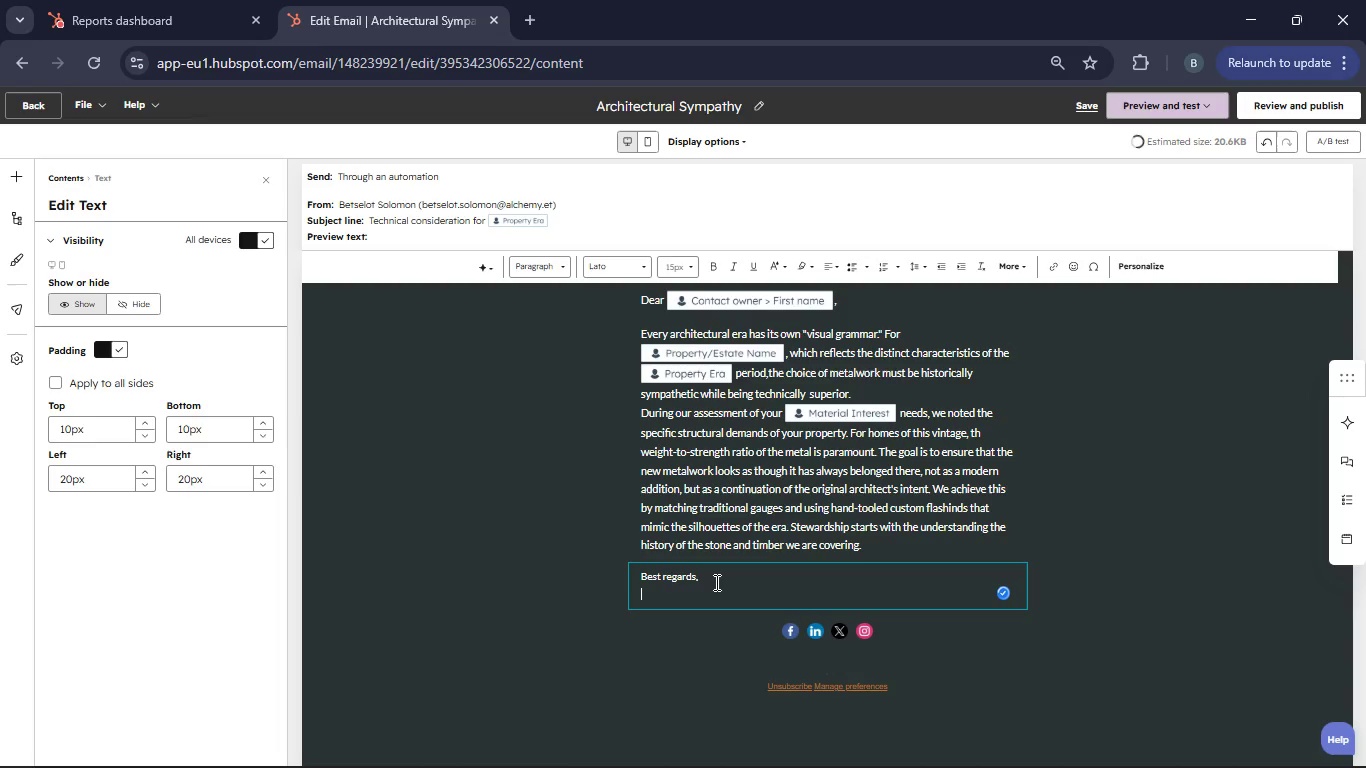 
type(Zinc & Zest Architectural )
 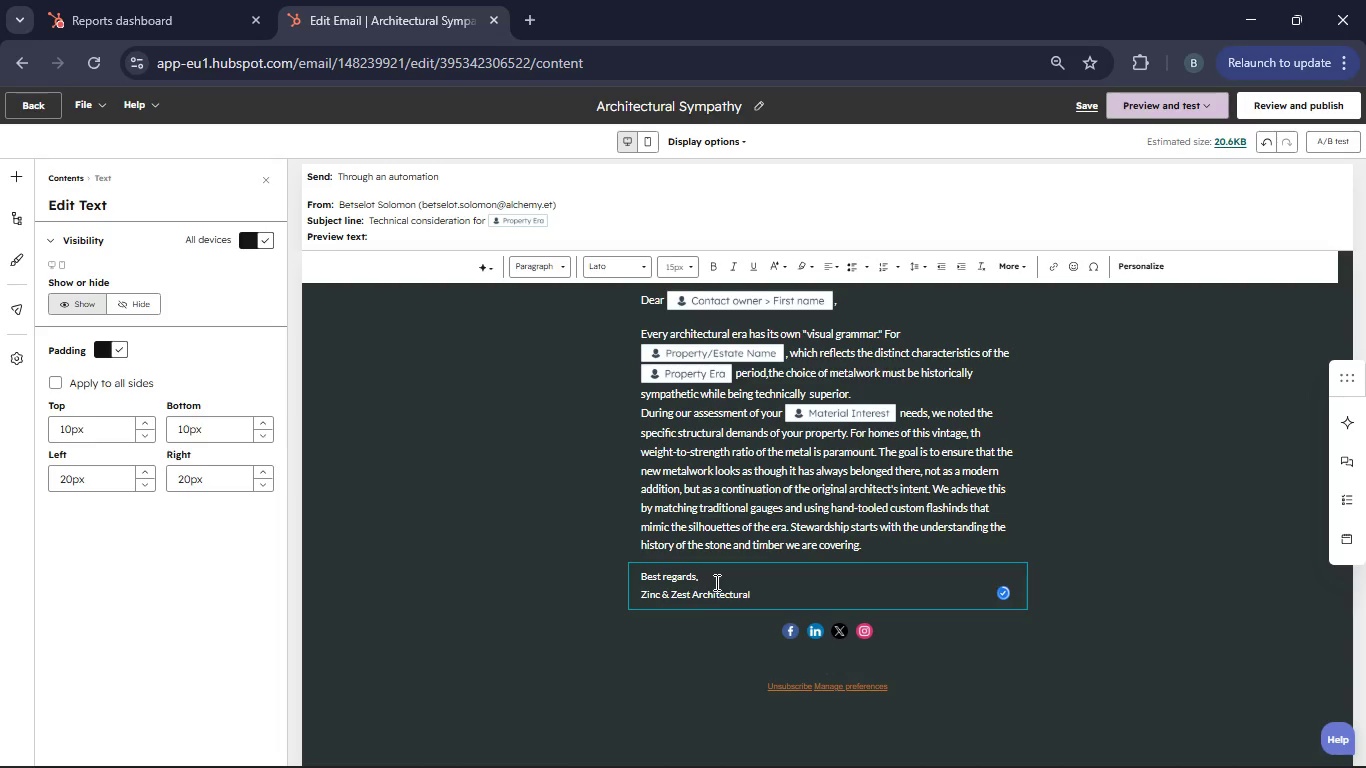 
type(Metals)
 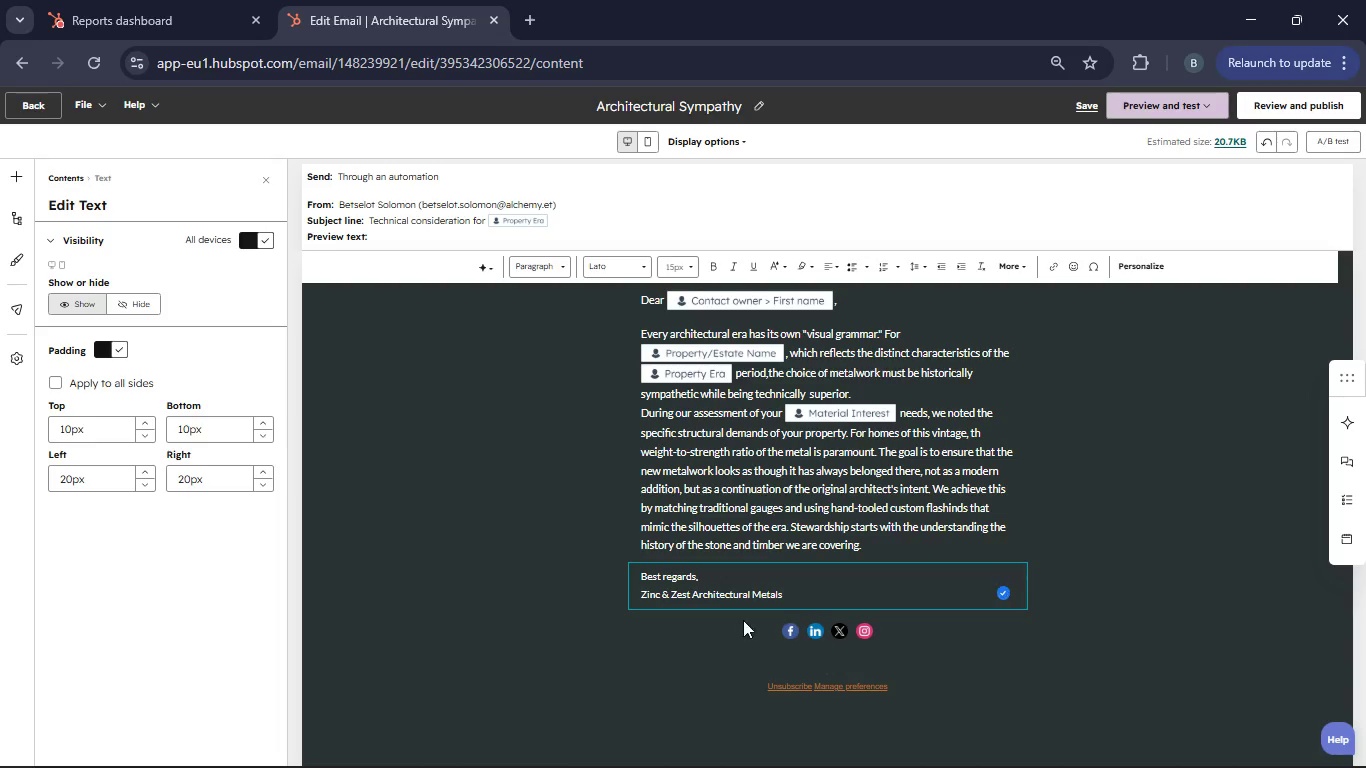 
left_click_drag(start_coordinate=[803, 591], to_coordinate=[634, 574])
 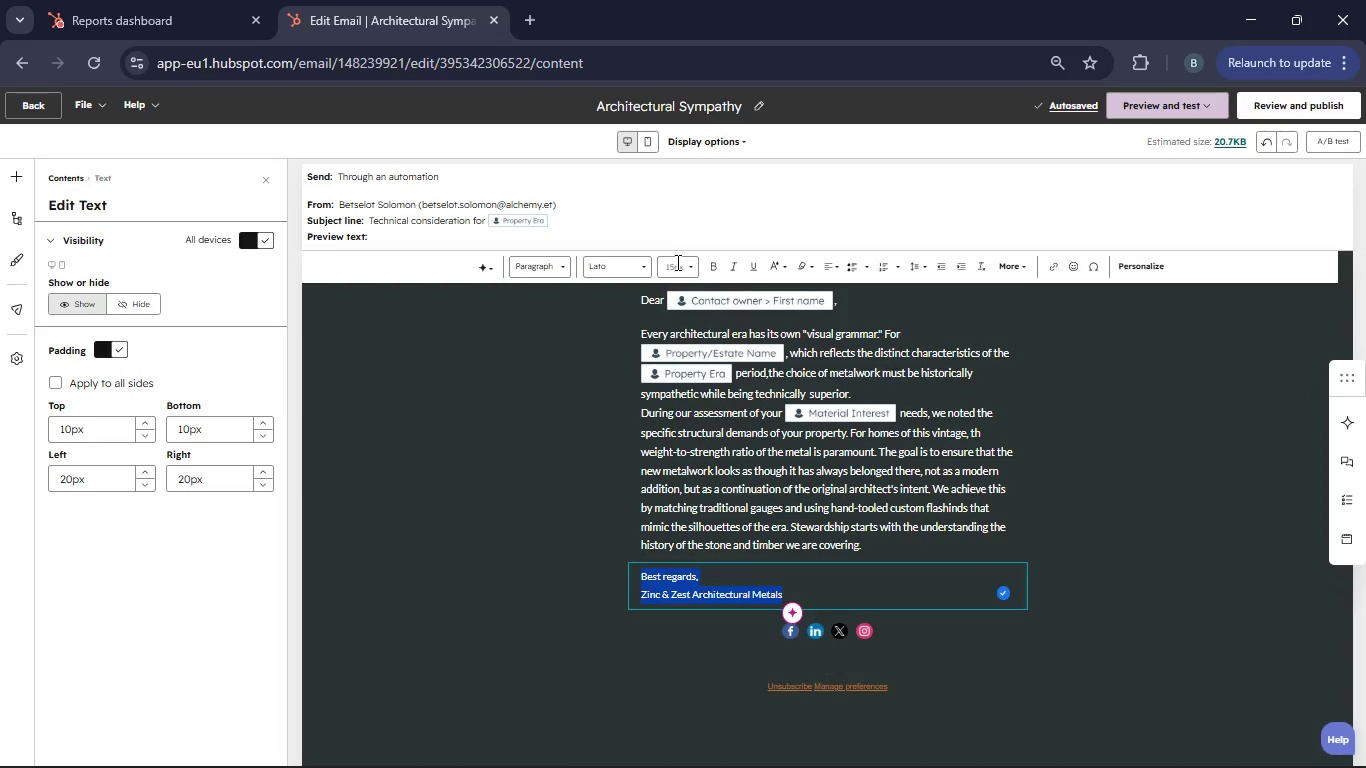 
left_click([676, 262])
 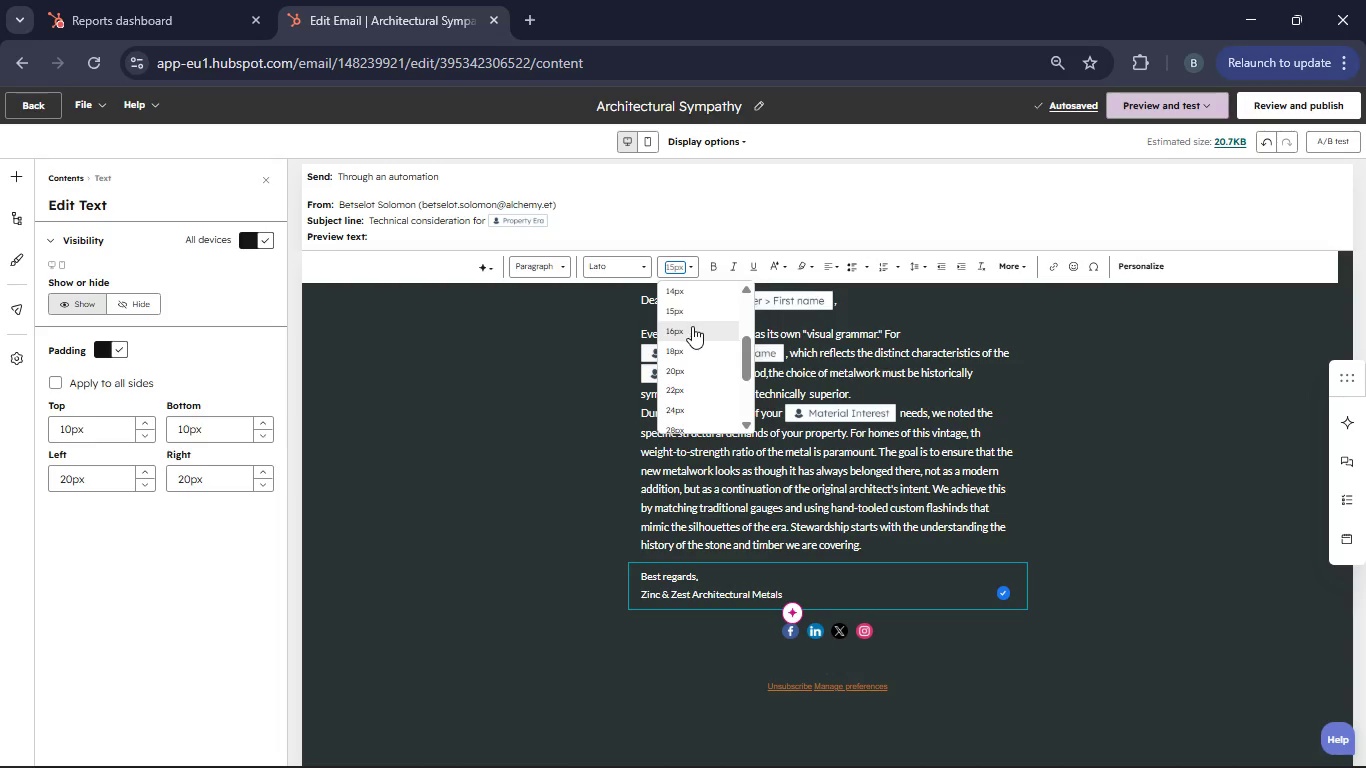 
left_click([692, 326])
 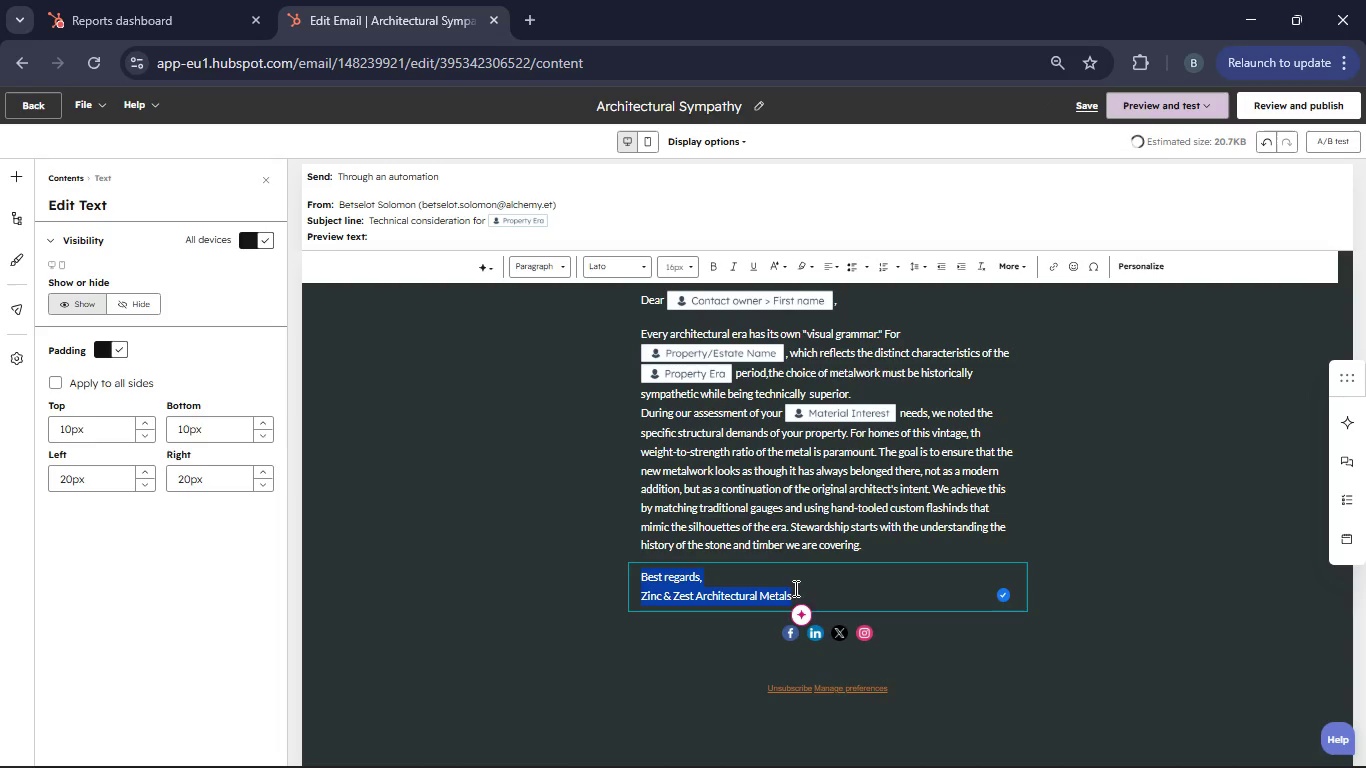 
left_click([795, 588])
 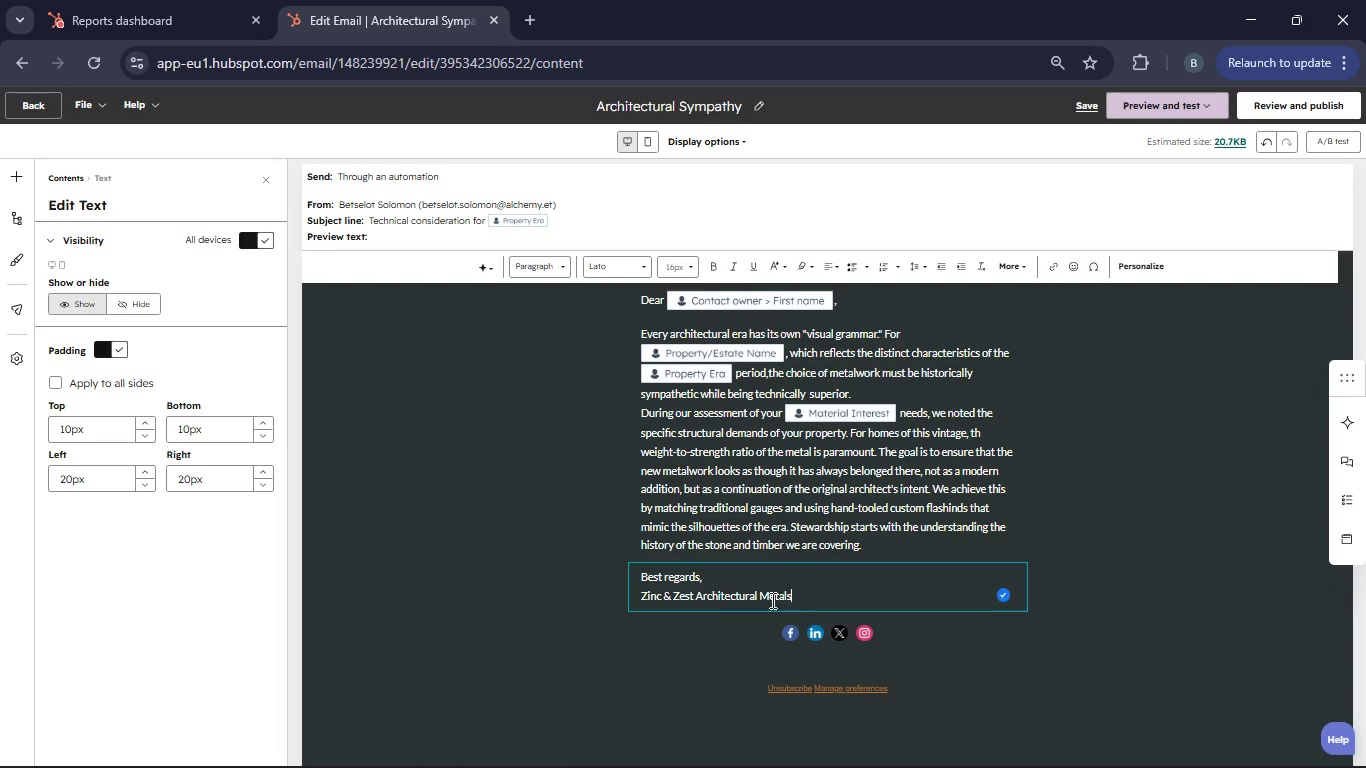 
left_click_drag(start_coordinate=[800, 594], to_coordinate=[639, 599])
 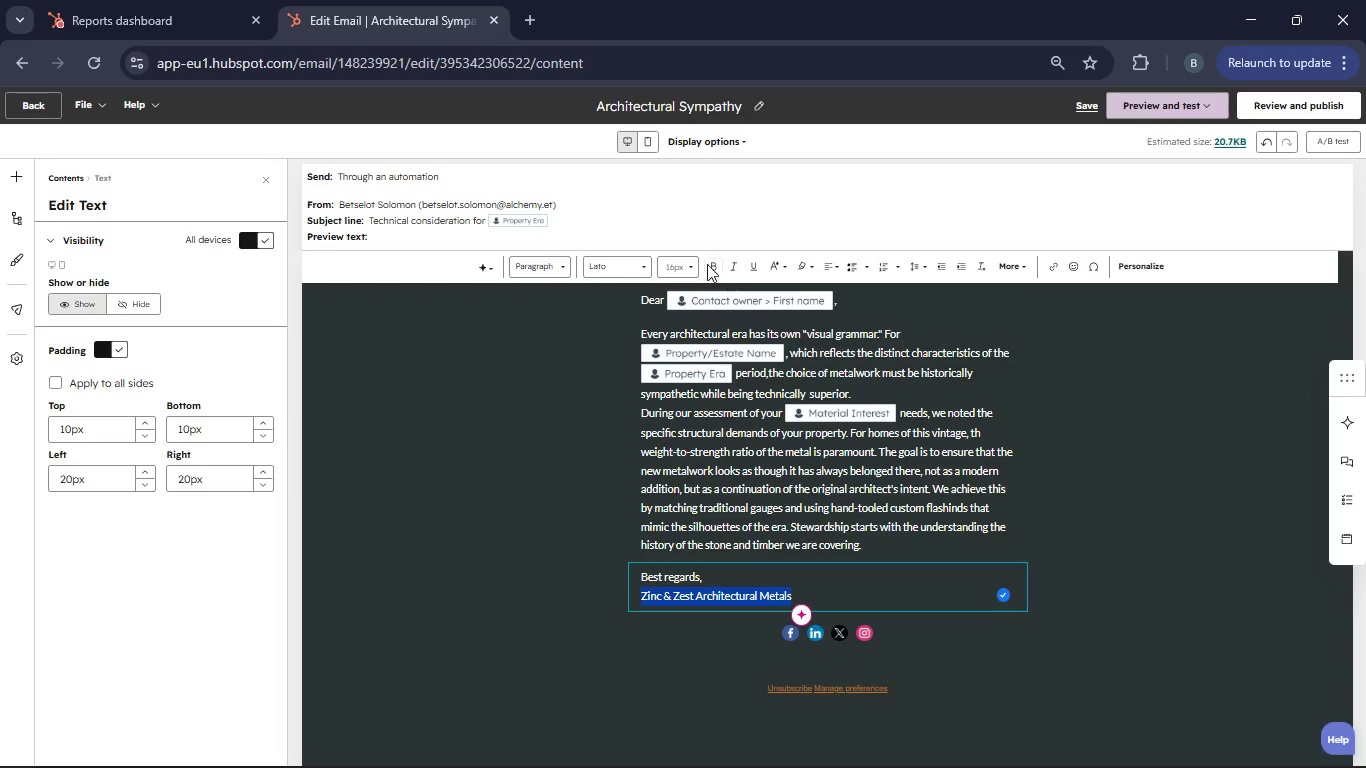 
left_click([707, 264])
 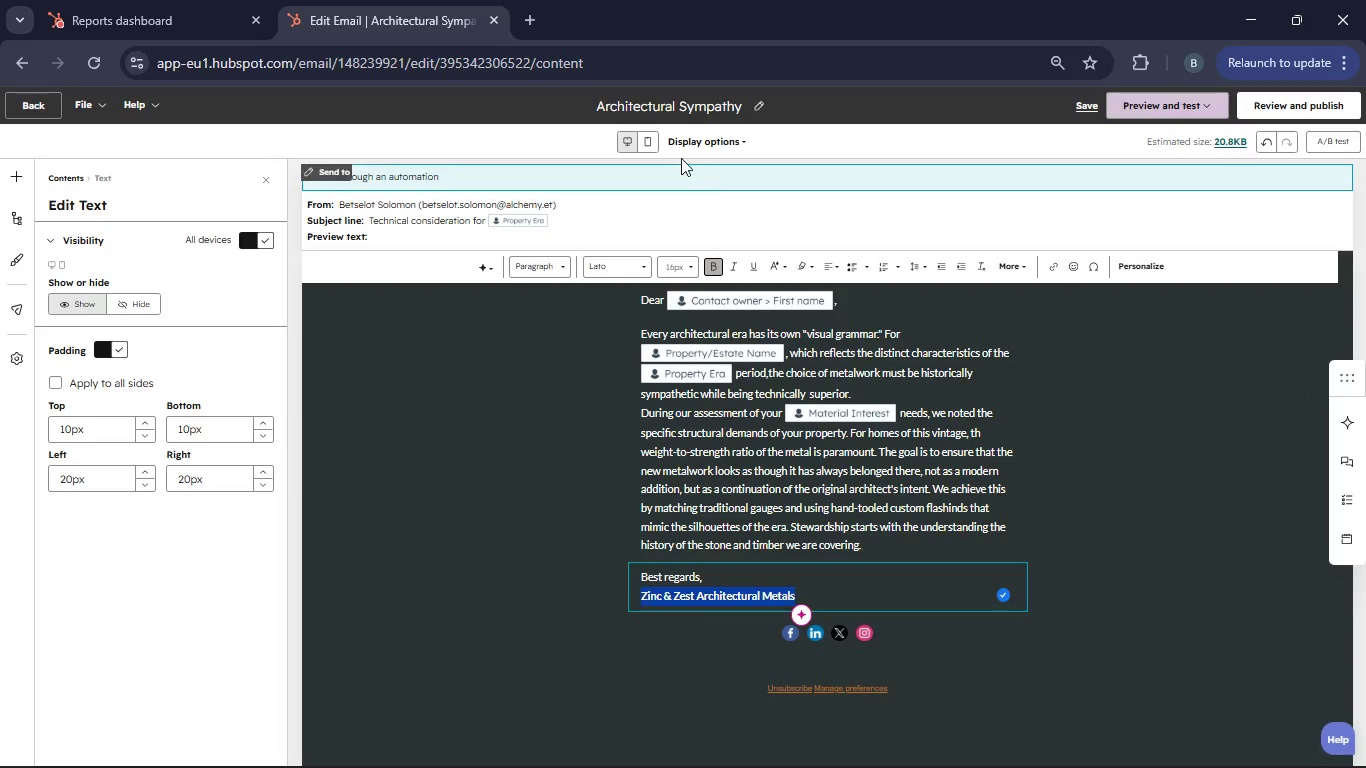 
left_click([651, 143])
 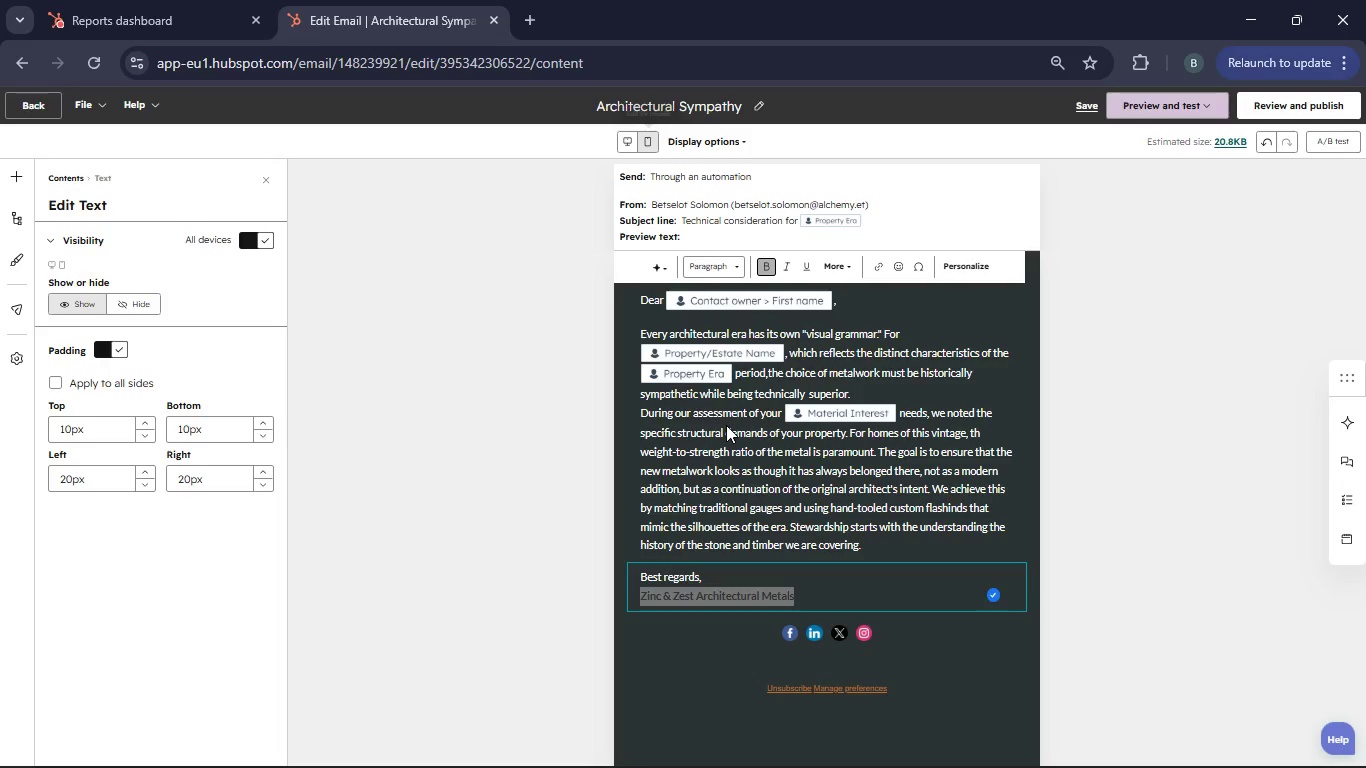 
left_click([469, 467])
 